 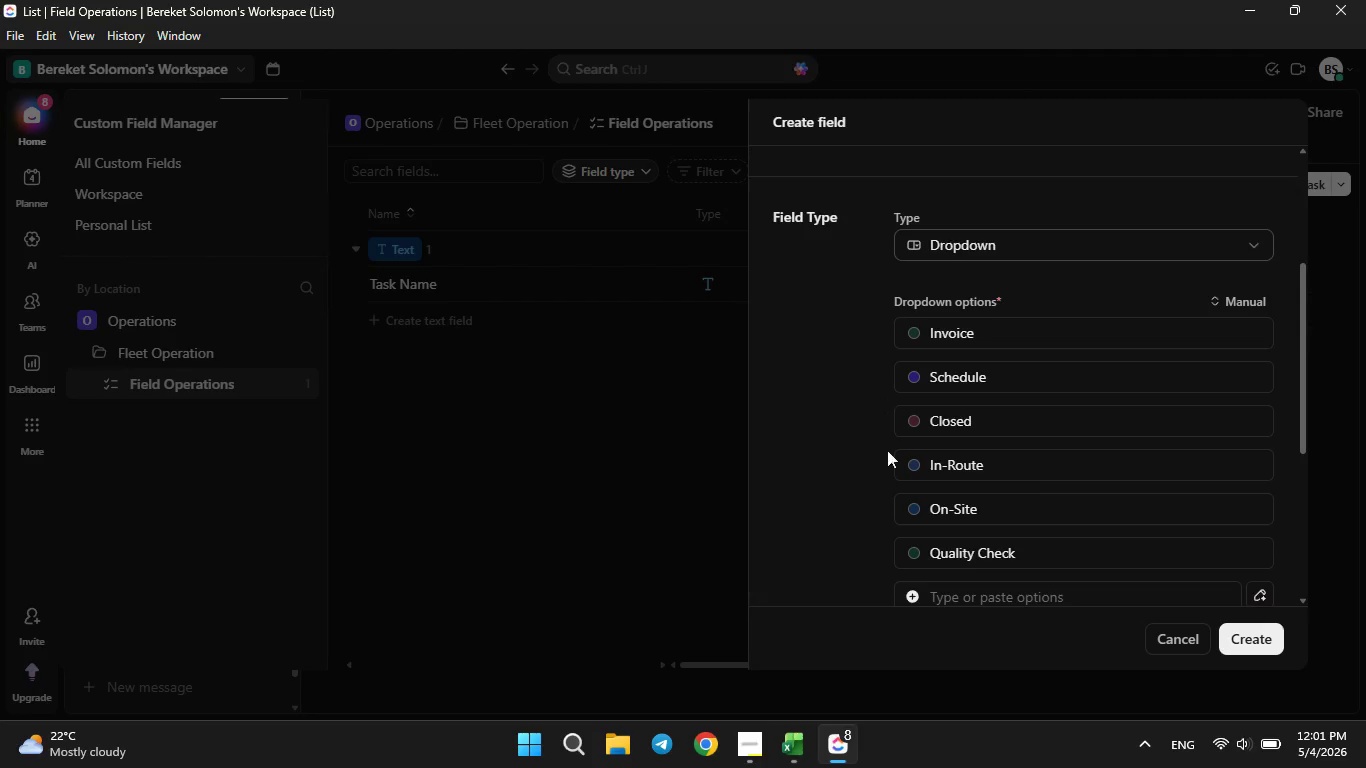 
left_click_drag(start_coordinate=[884, 426], to_coordinate=[885, 573])
 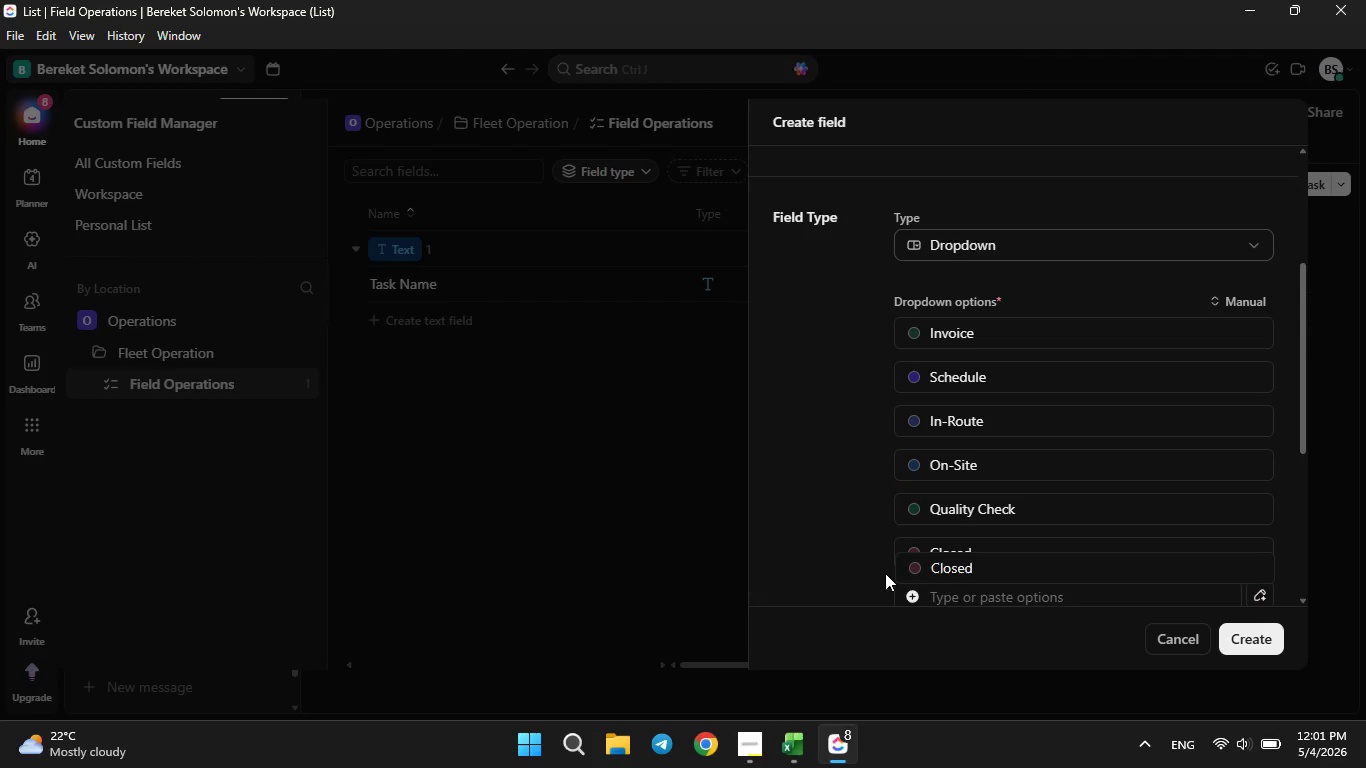 
left_click([885, 573])
 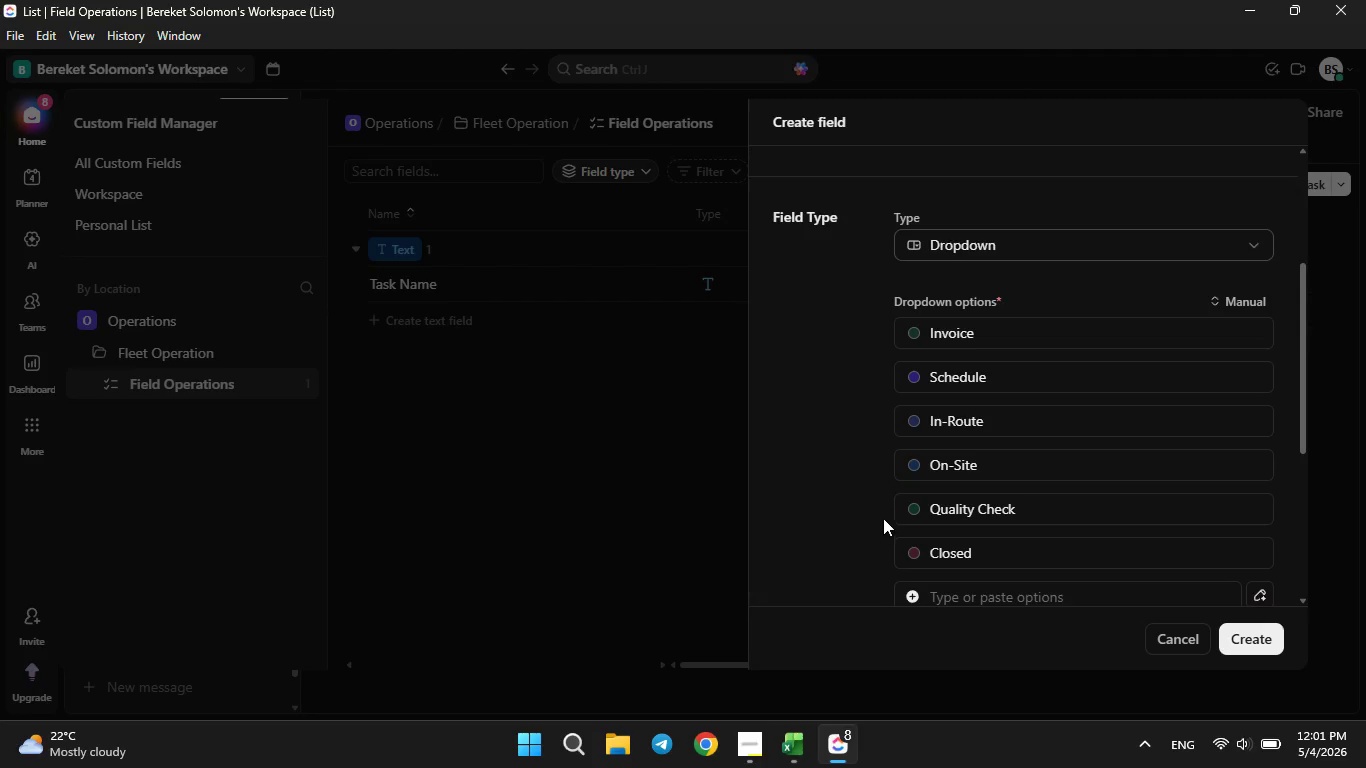 
left_click_drag(start_coordinate=[885, 511], to_coordinate=[881, 549])
 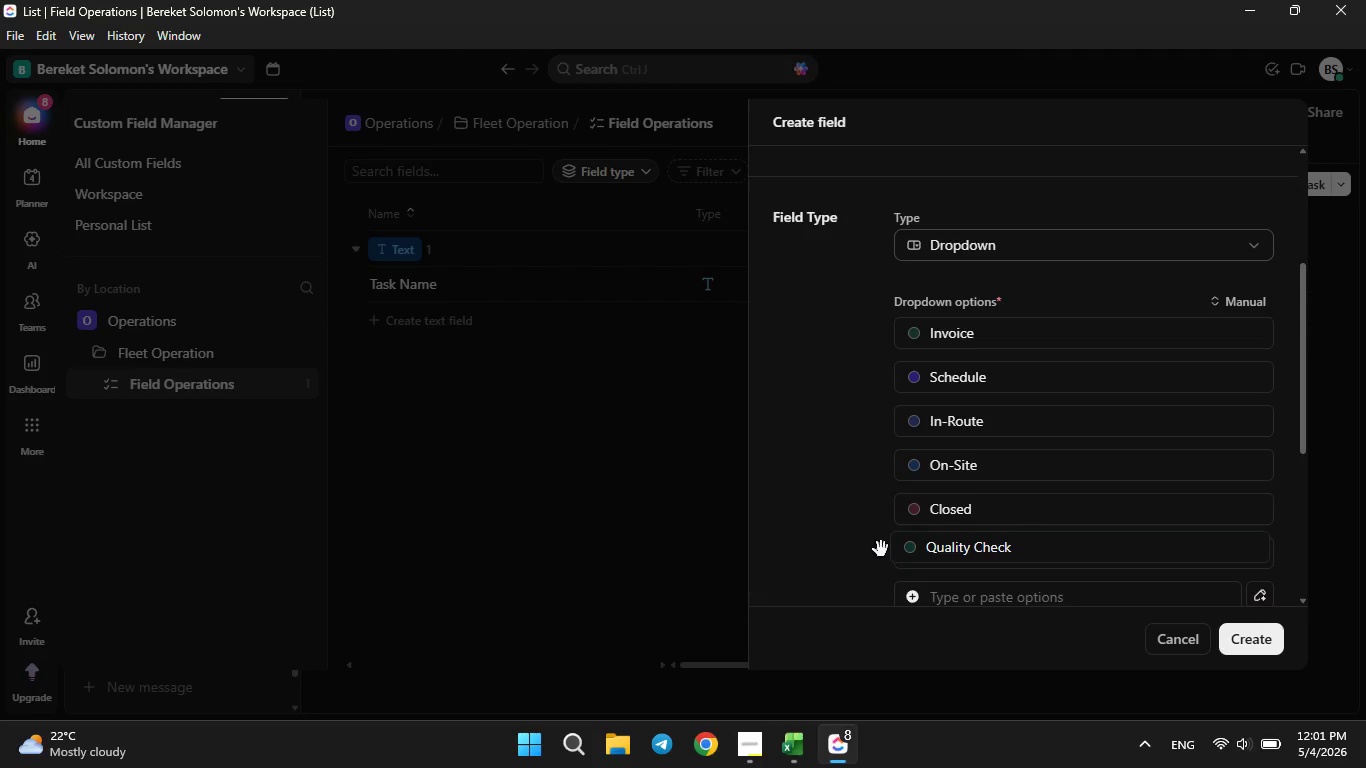 
left_click([881, 549])
 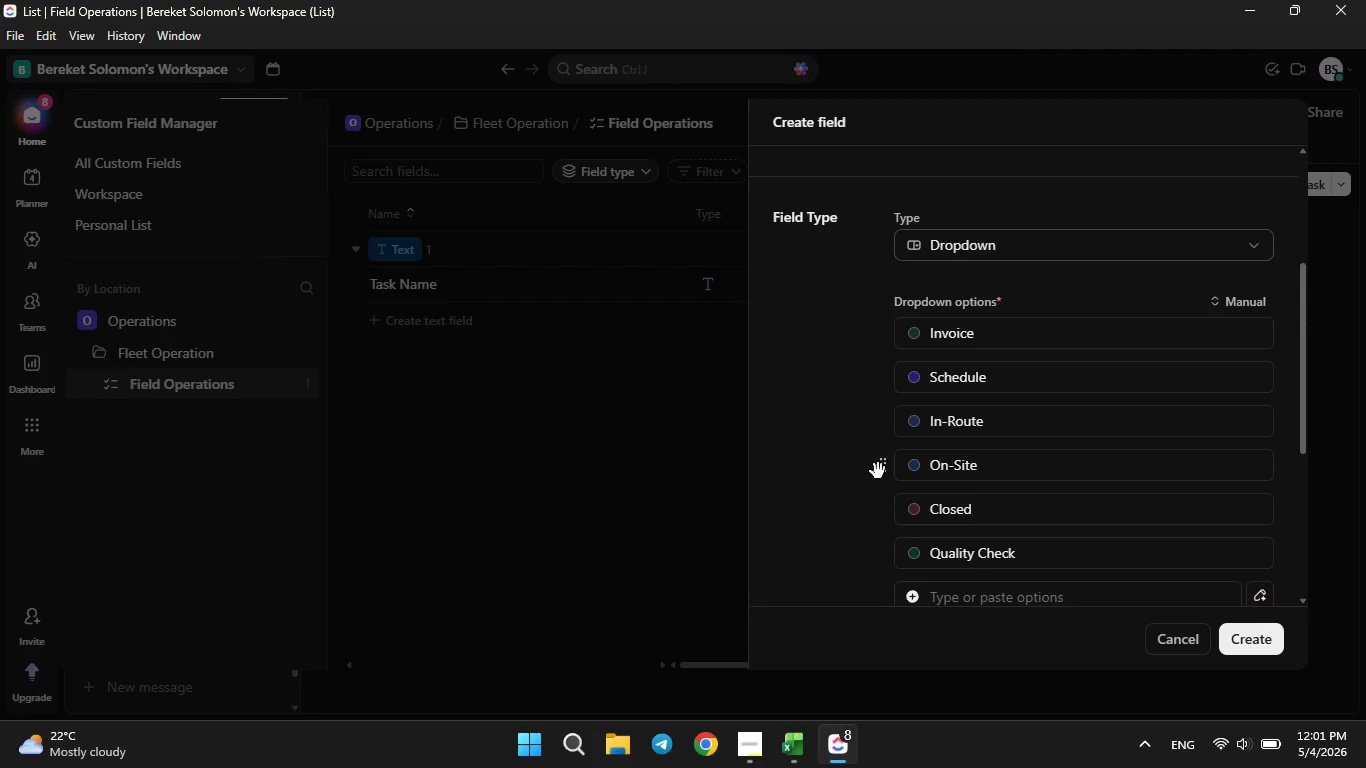 
left_click_drag(start_coordinate=[880, 469], to_coordinate=[882, 344])
 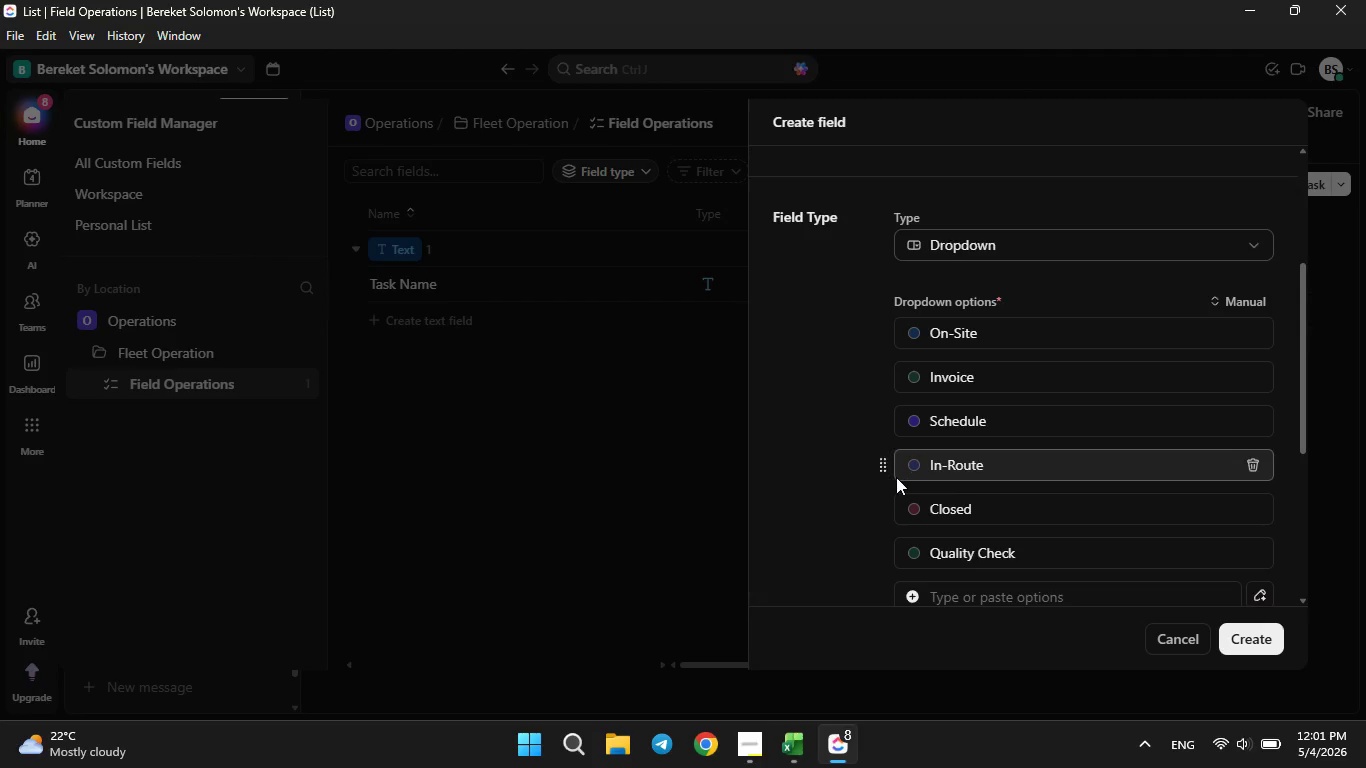 
left_click_drag(start_coordinate=[881, 469], to_coordinate=[889, 376])
 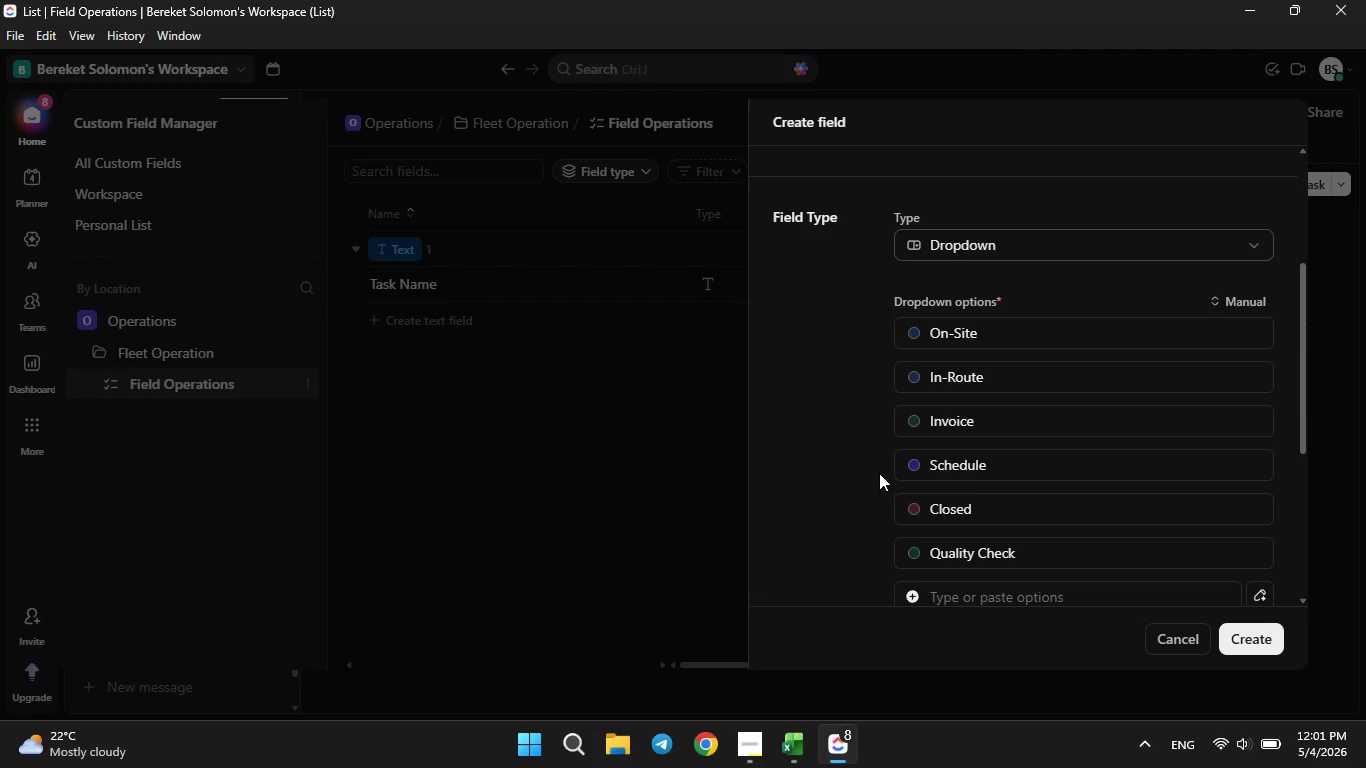 
left_click_drag(start_coordinate=[889, 468], to_coordinate=[894, 427])
 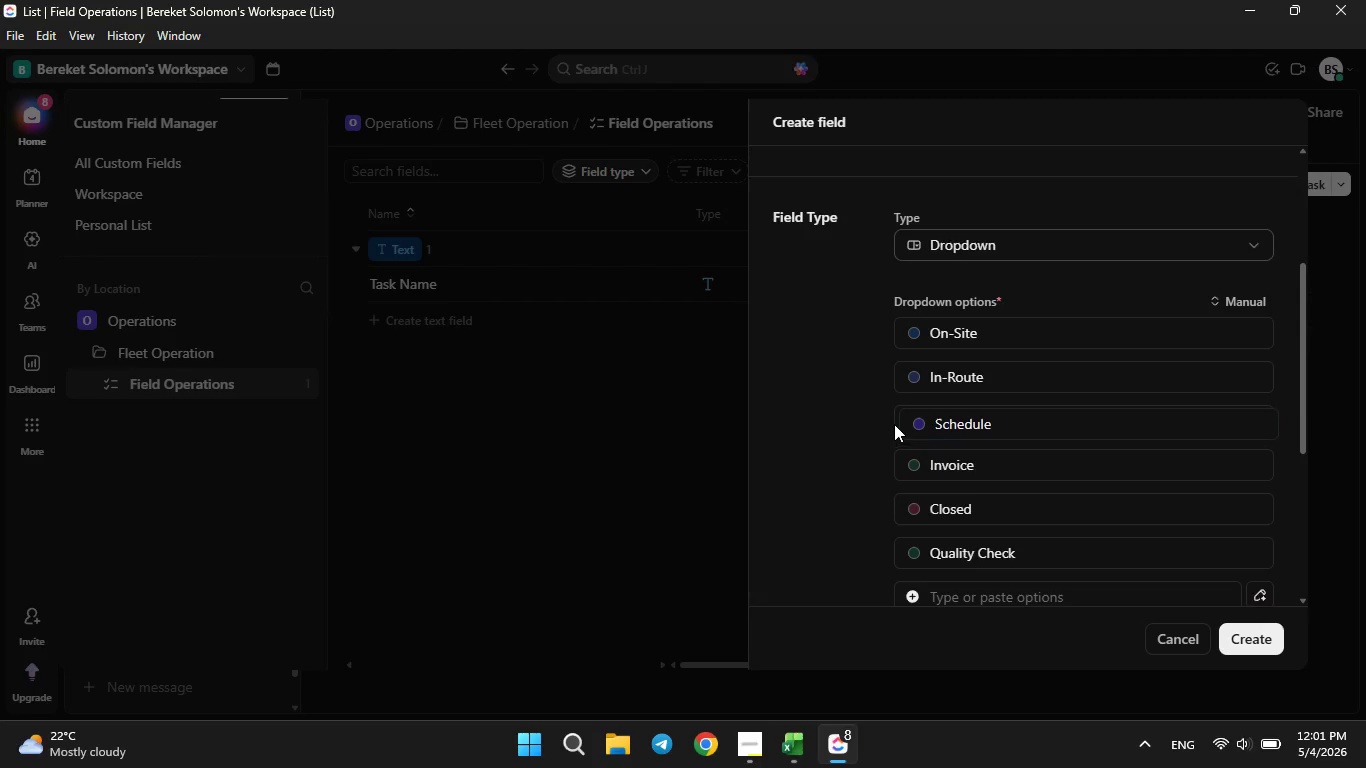 
left_click_drag(start_coordinate=[894, 424], to_coordinate=[894, 417])
 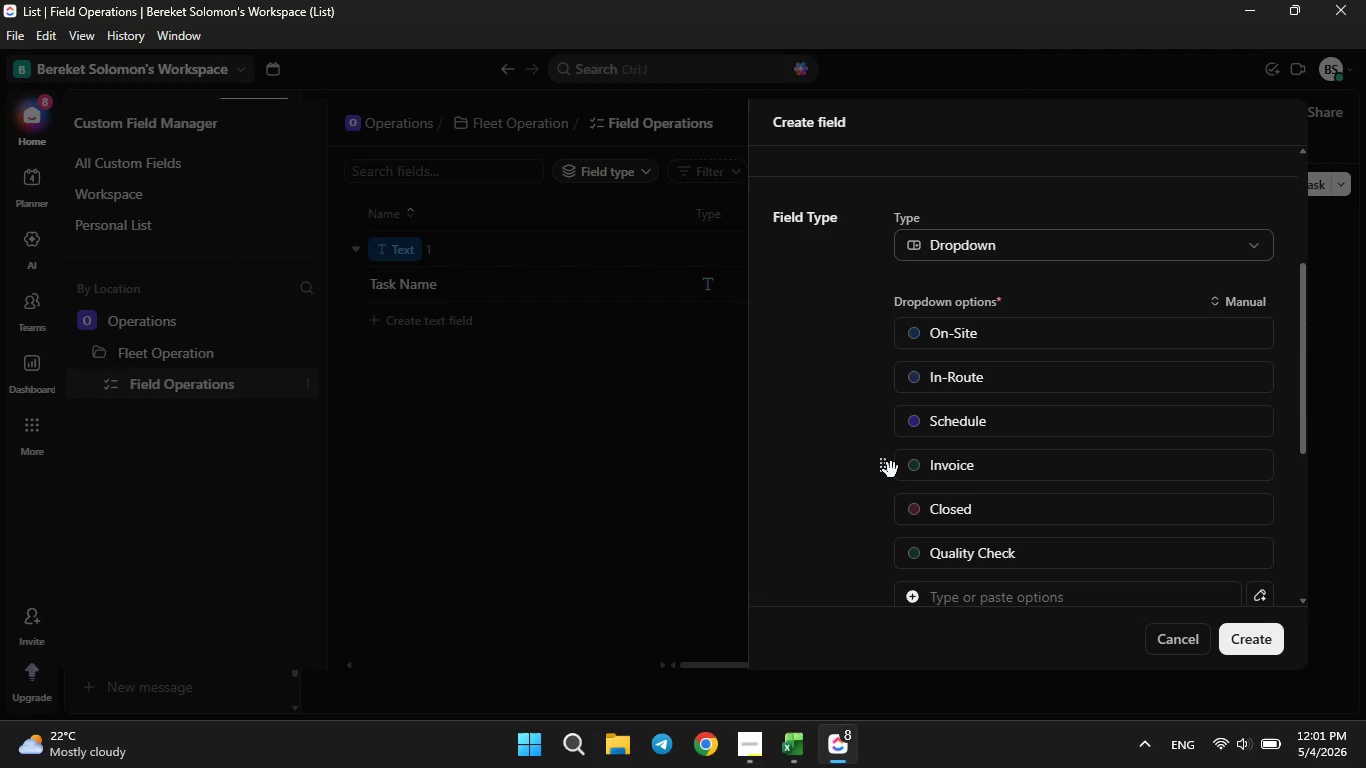 
left_click_drag(start_coordinate=[885, 471], to_coordinate=[888, 343])
 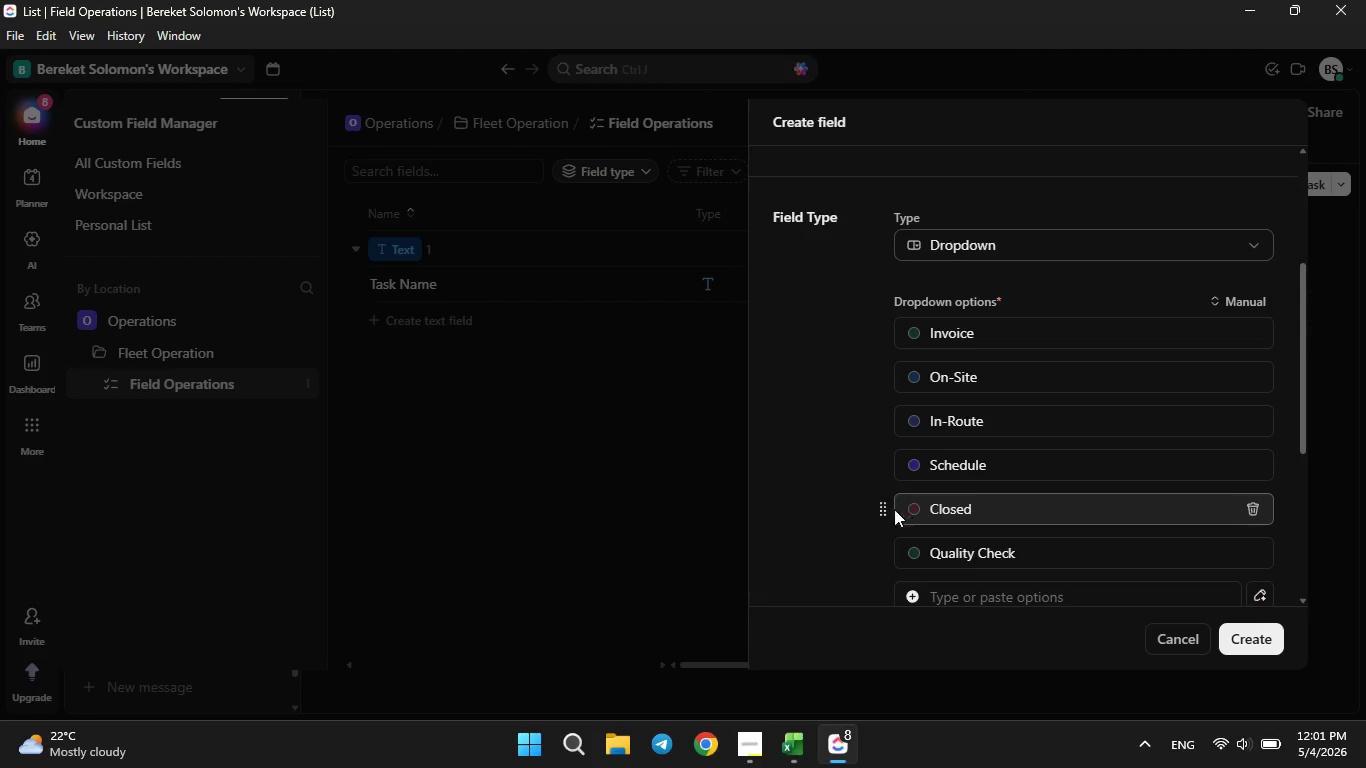 
left_click_drag(start_coordinate=[884, 512], to_coordinate=[892, 322])
 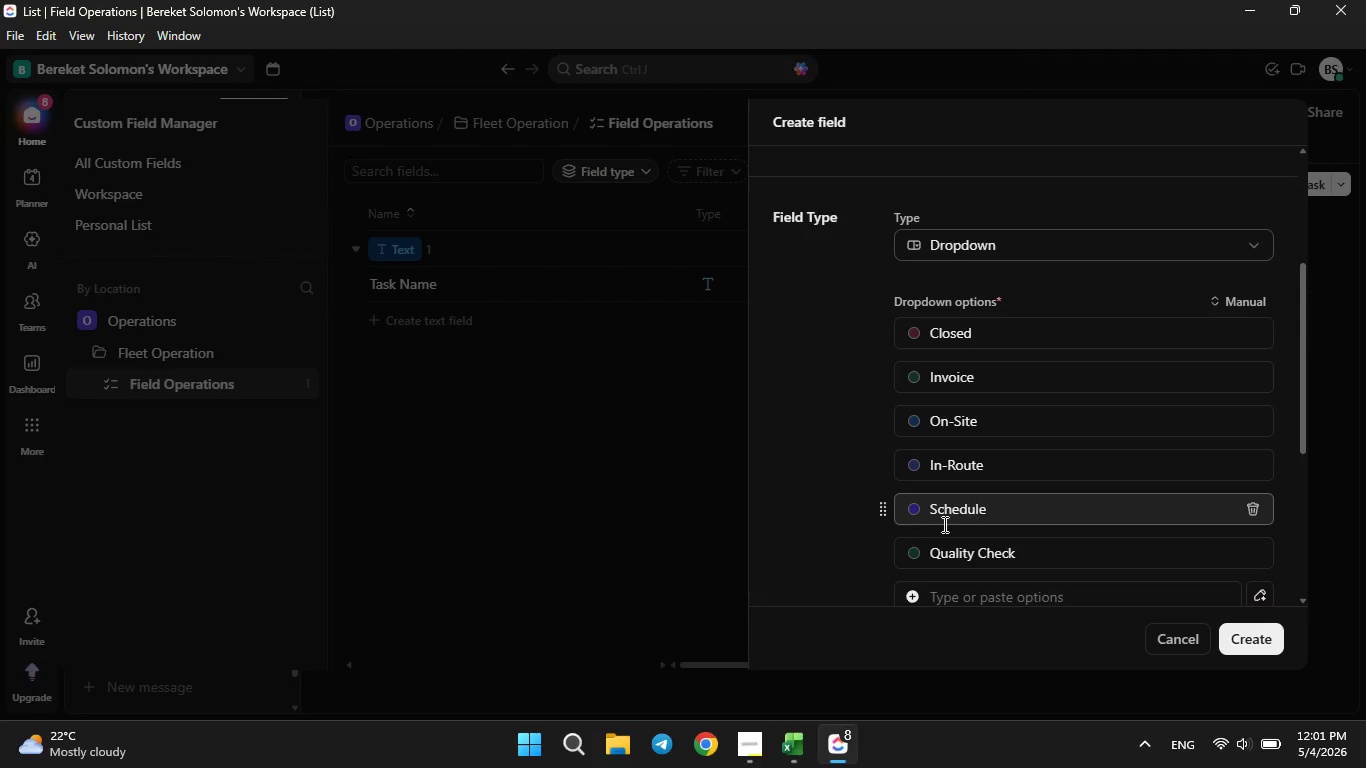 
left_click_drag(start_coordinate=[882, 508], to_coordinate=[882, 456])
 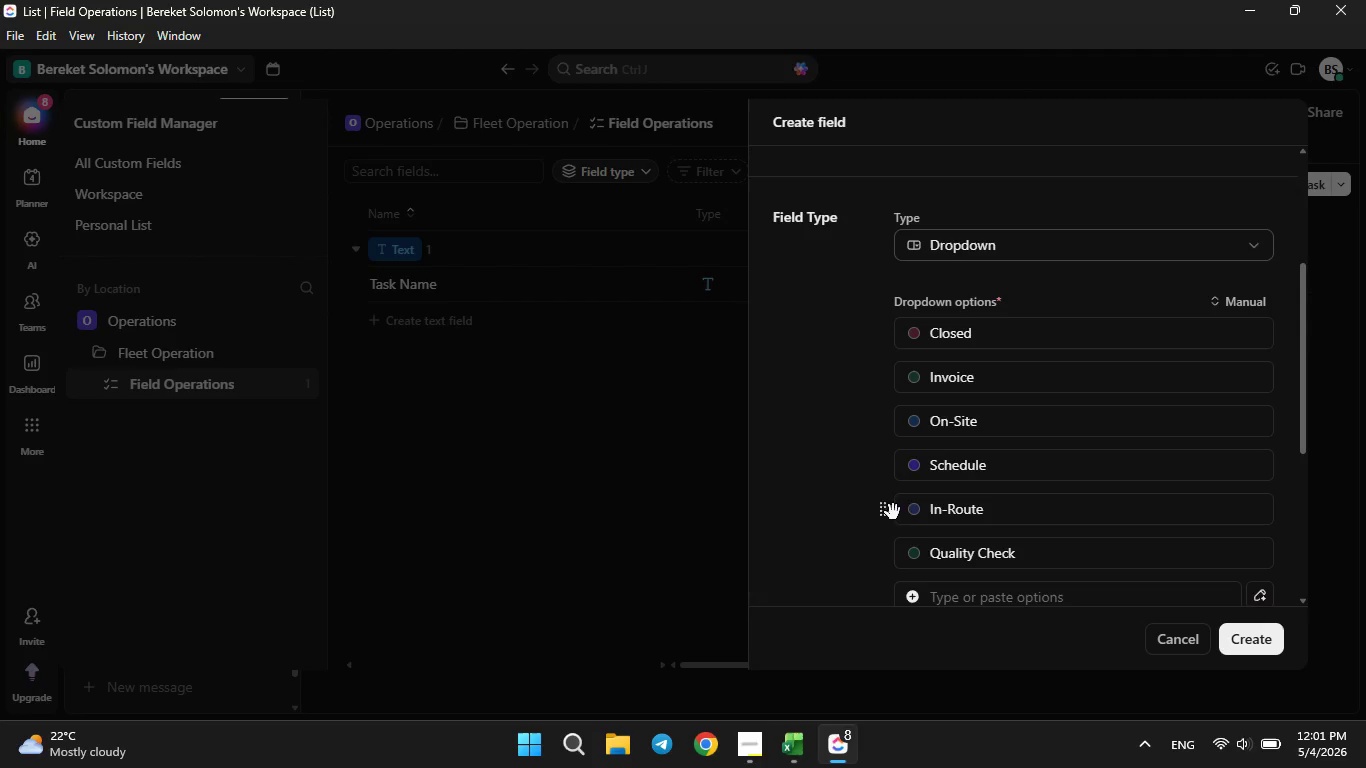 
left_click_drag(start_coordinate=[879, 518], to_coordinate=[879, 473])
 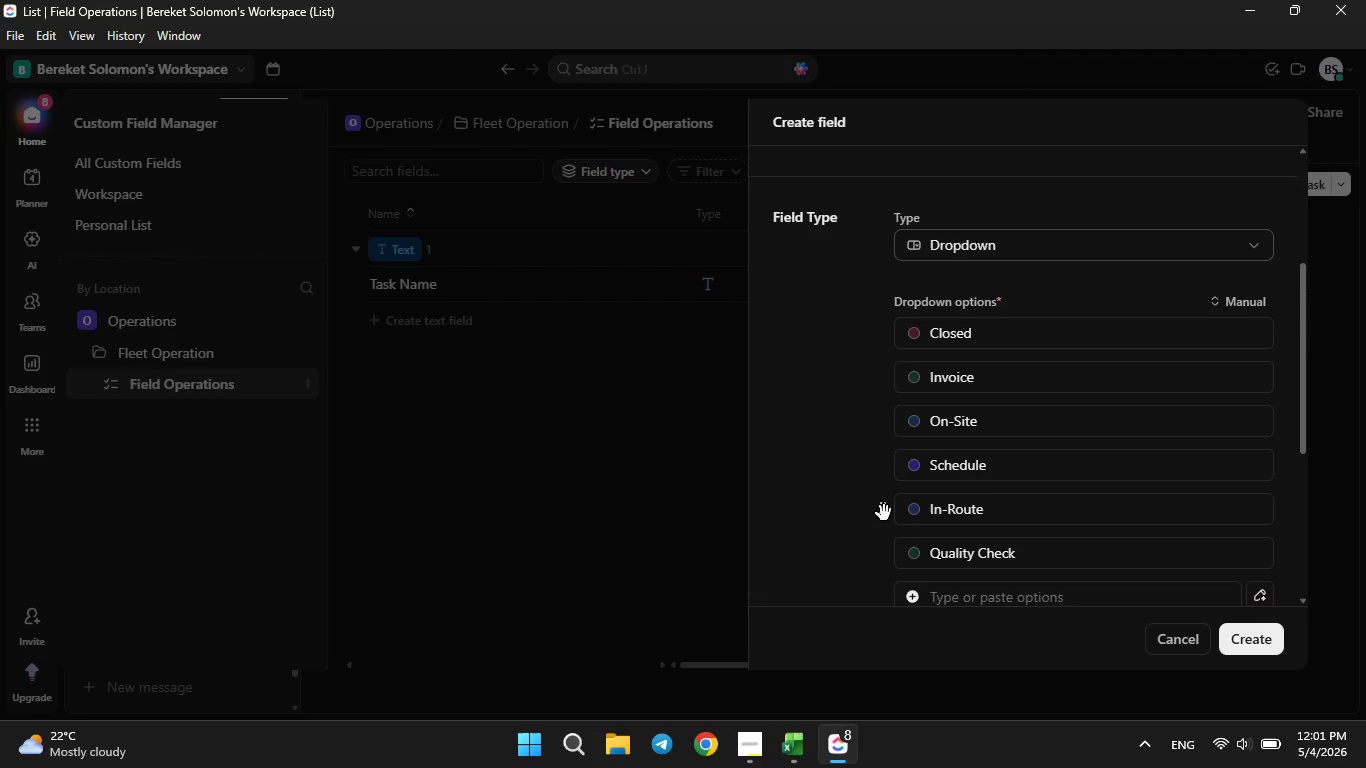 
left_click_drag(start_coordinate=[885, 512], to_coordinate=[898, 472])
 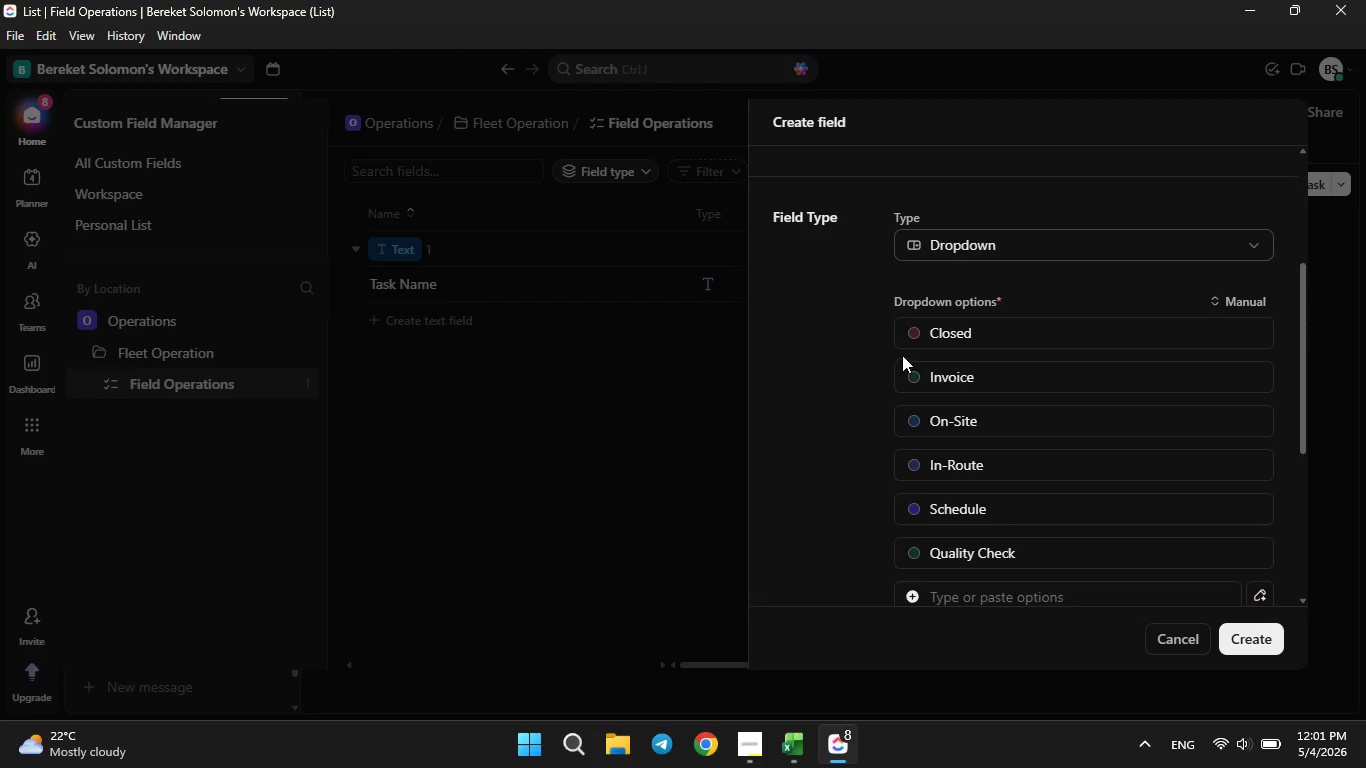 
left_click([918, 337])
 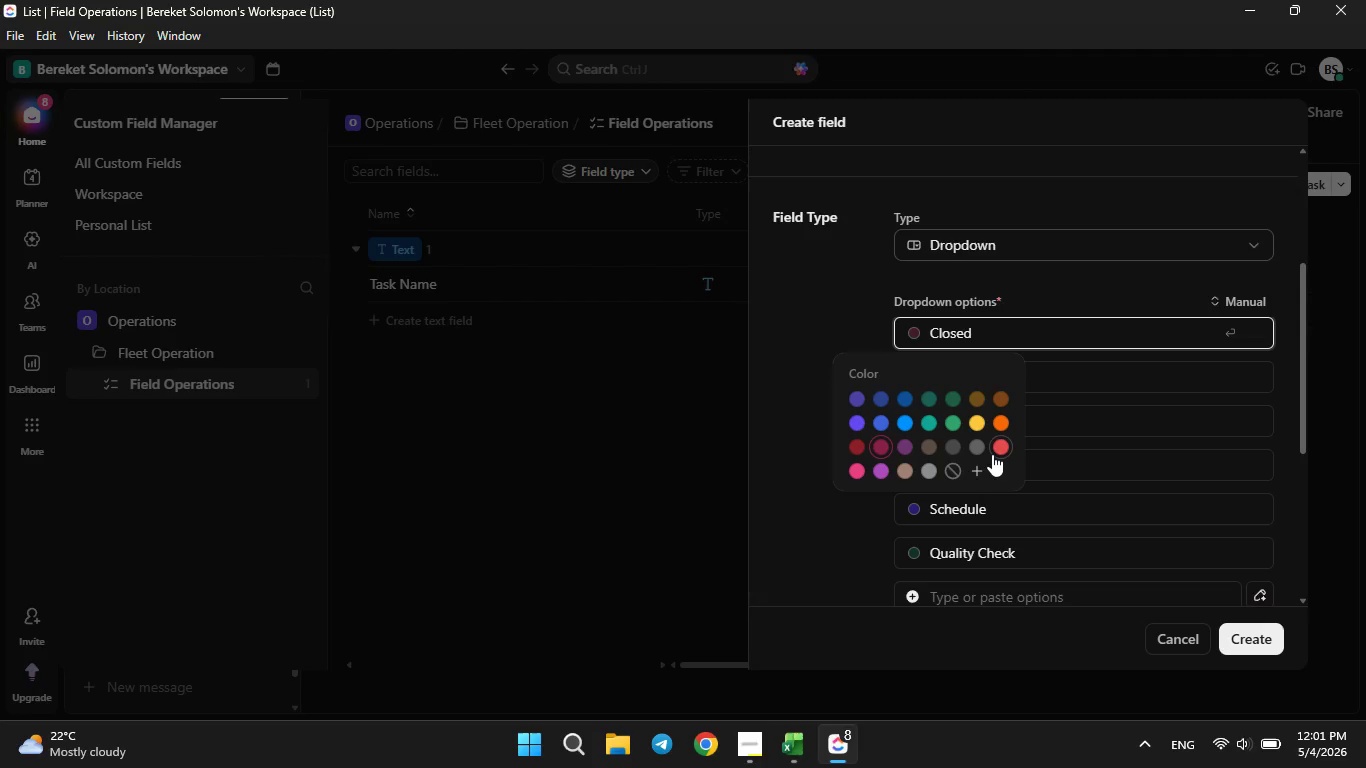 
left_click([995, 445])
 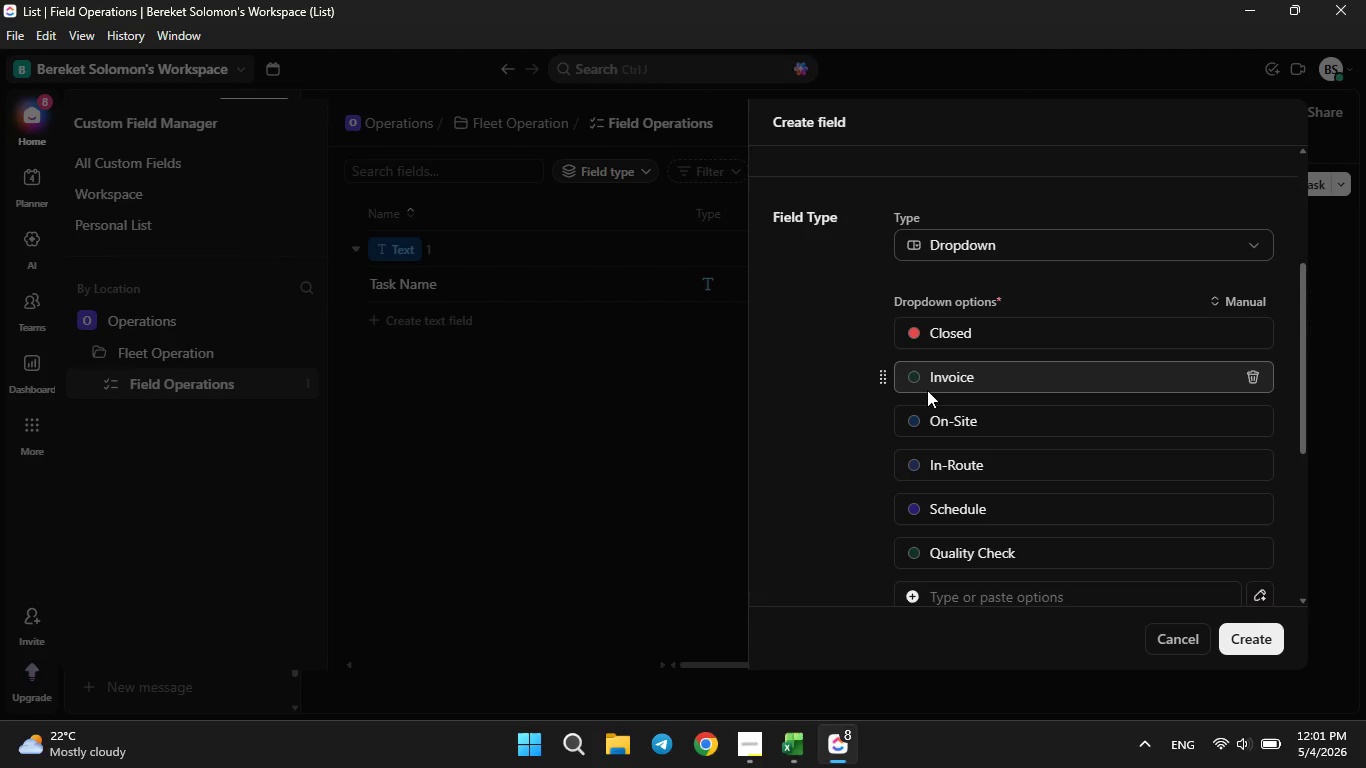 
left_click([919, 382])
 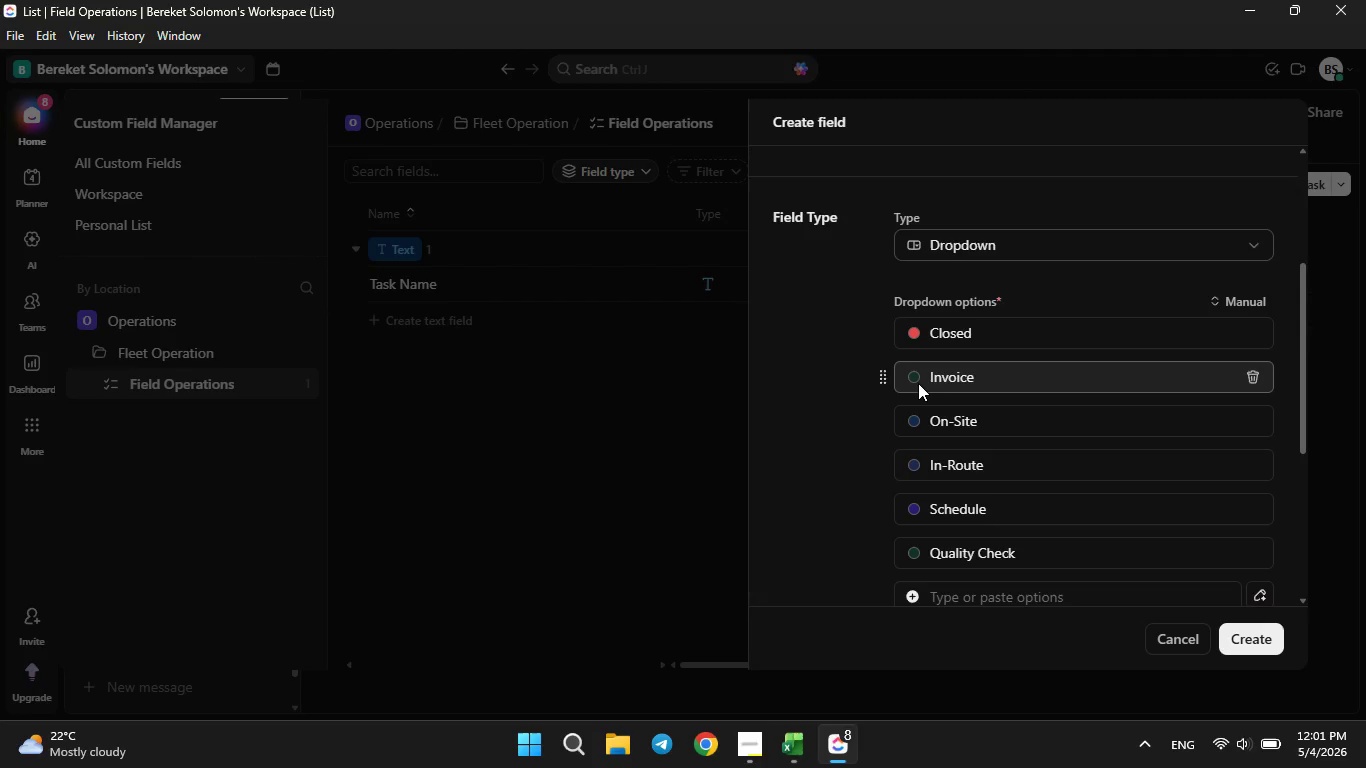 
double_click([918, 383])
 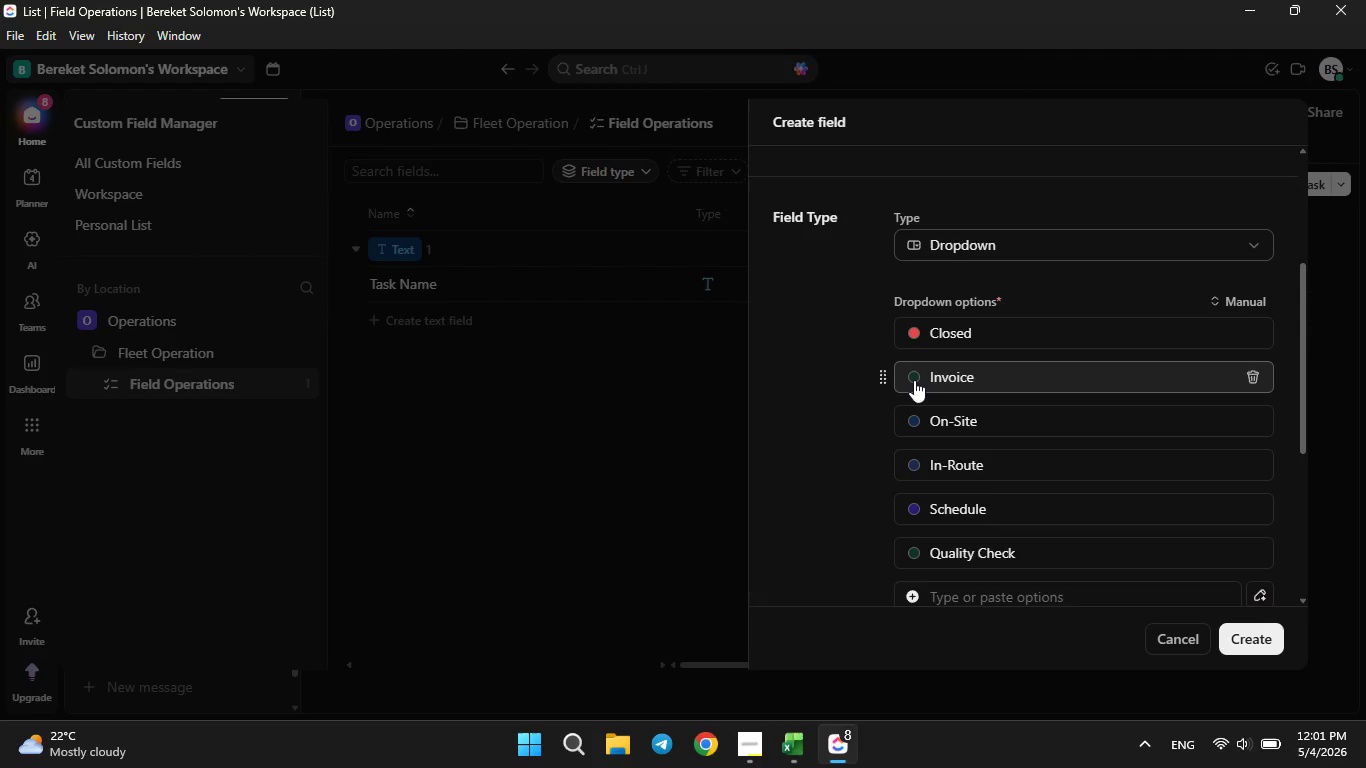 
left_click([914, 380])
 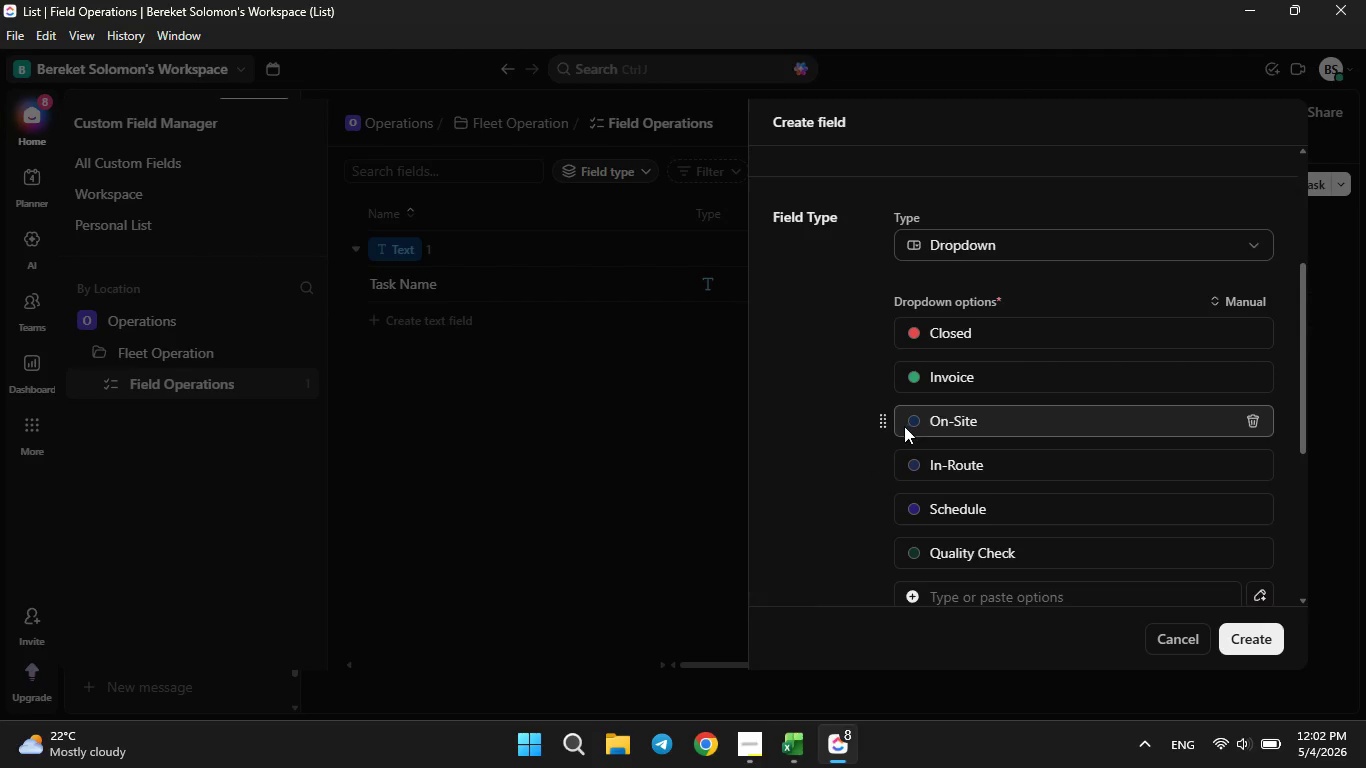 
wait(5.41)
 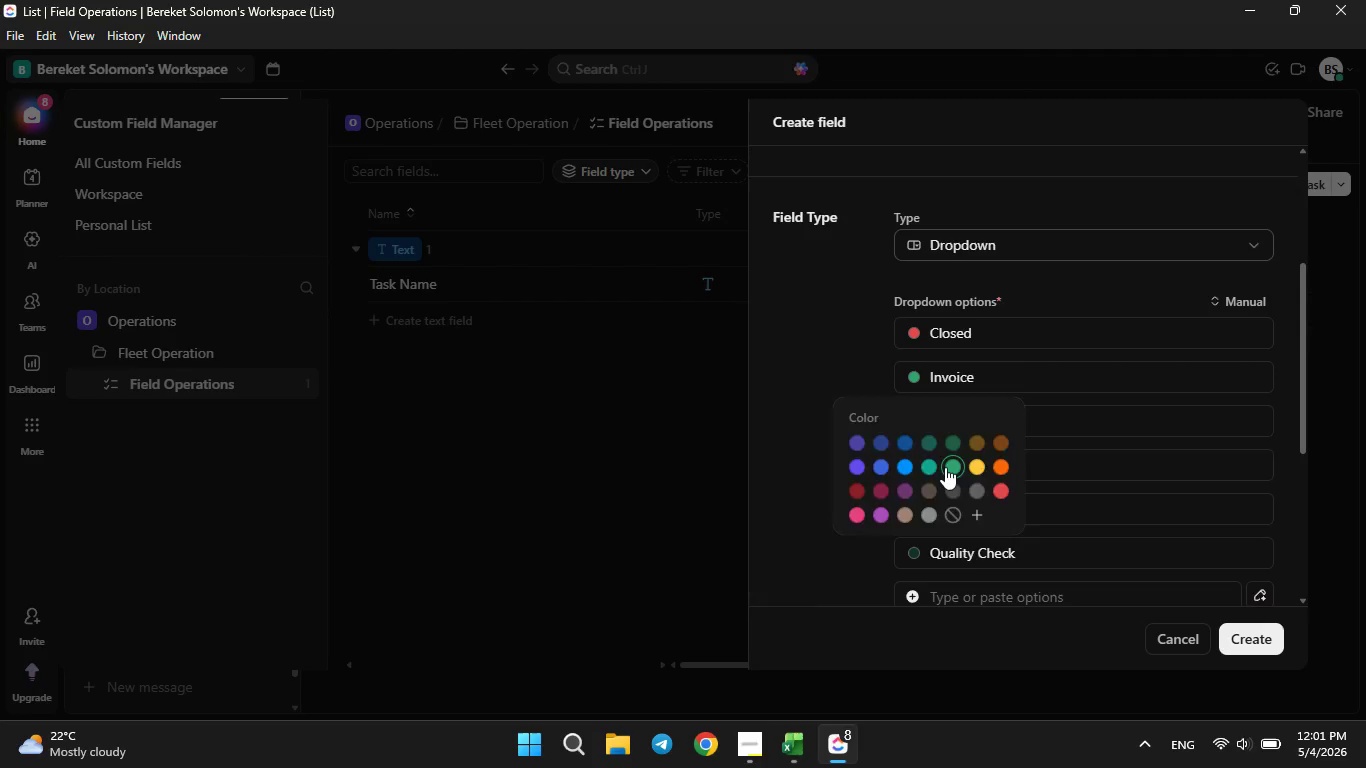 
left_click([916, 425])
 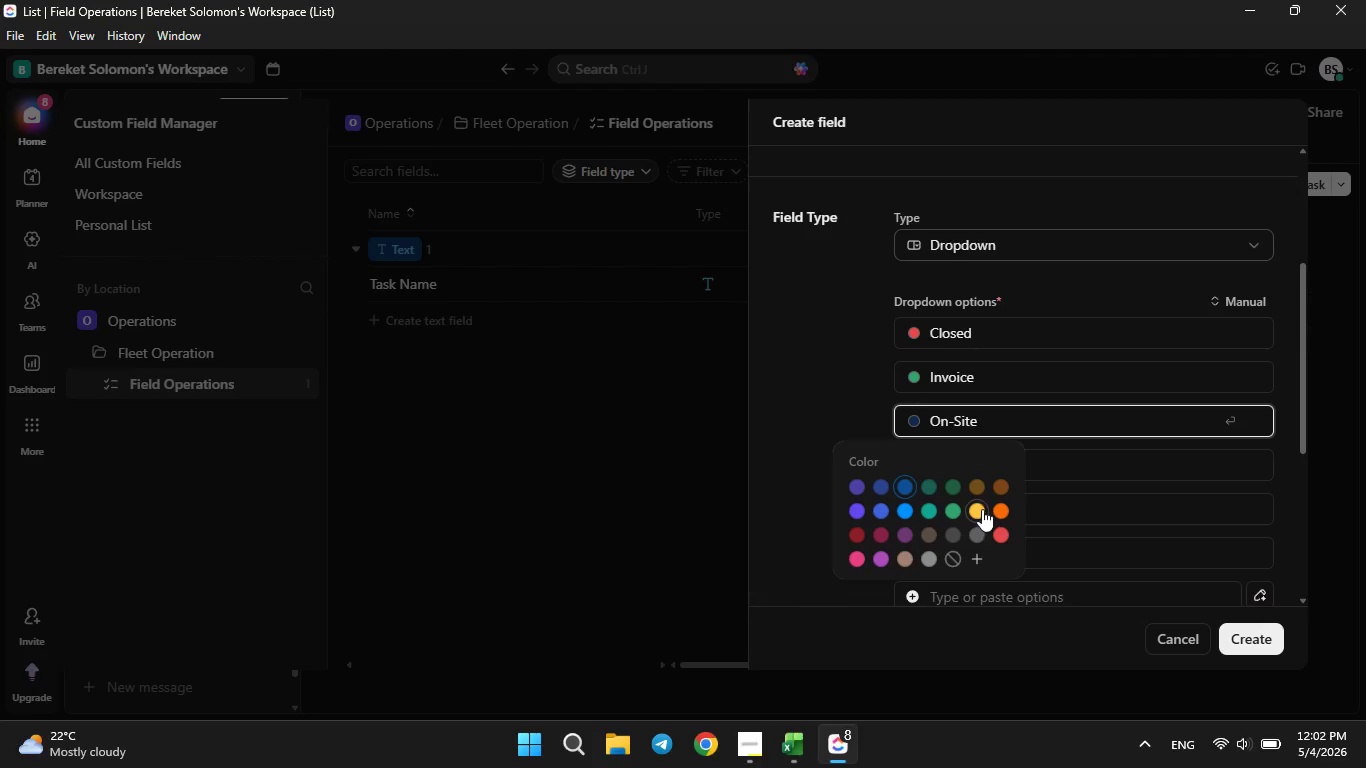 
left_click([982, 508])
 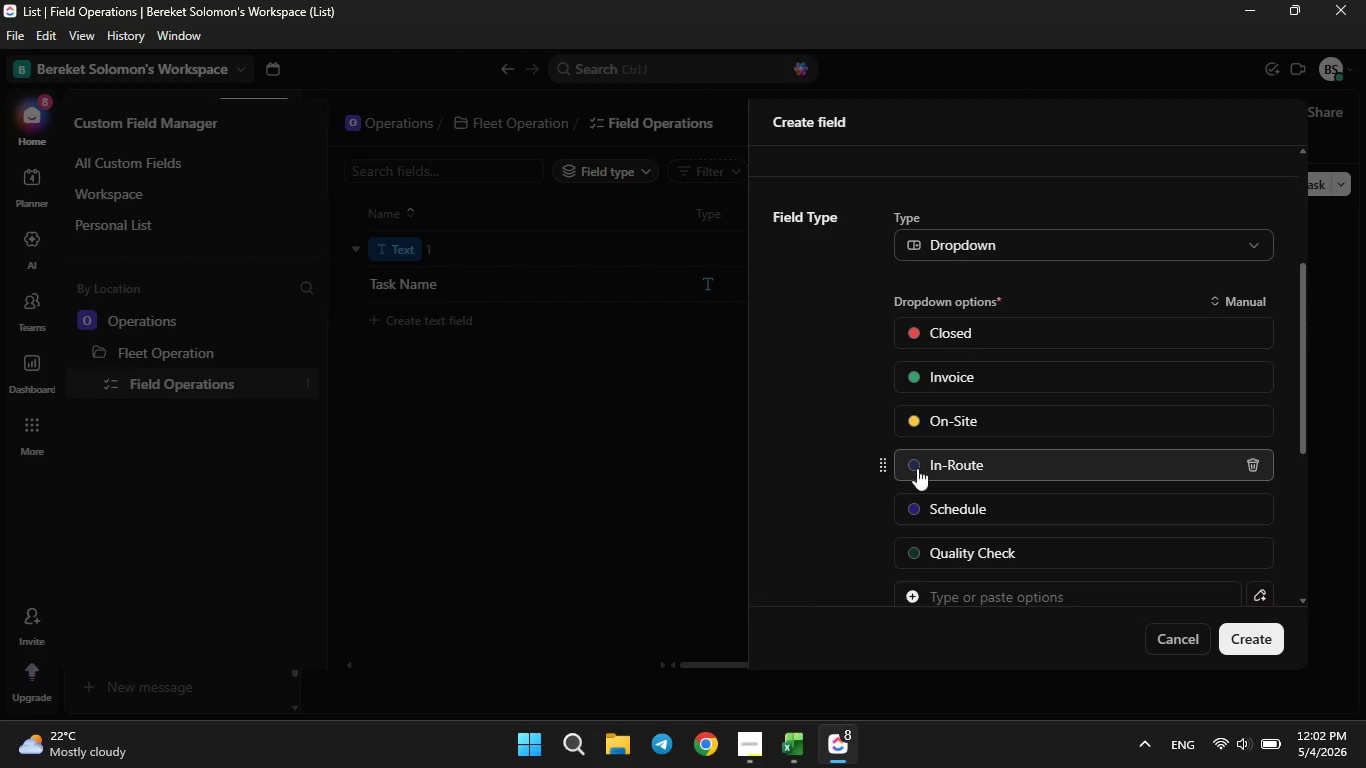 
left_click([915, 466])
 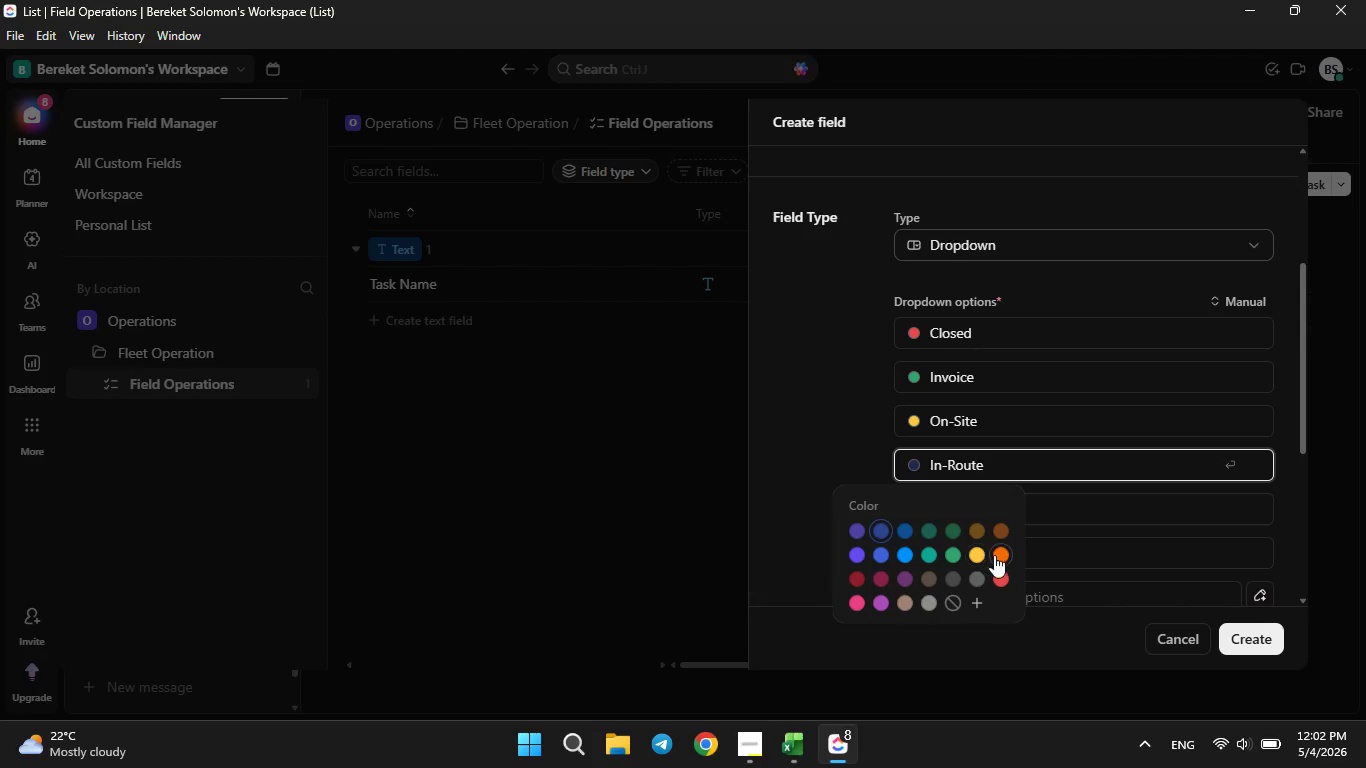 
left_click([999, 555])
 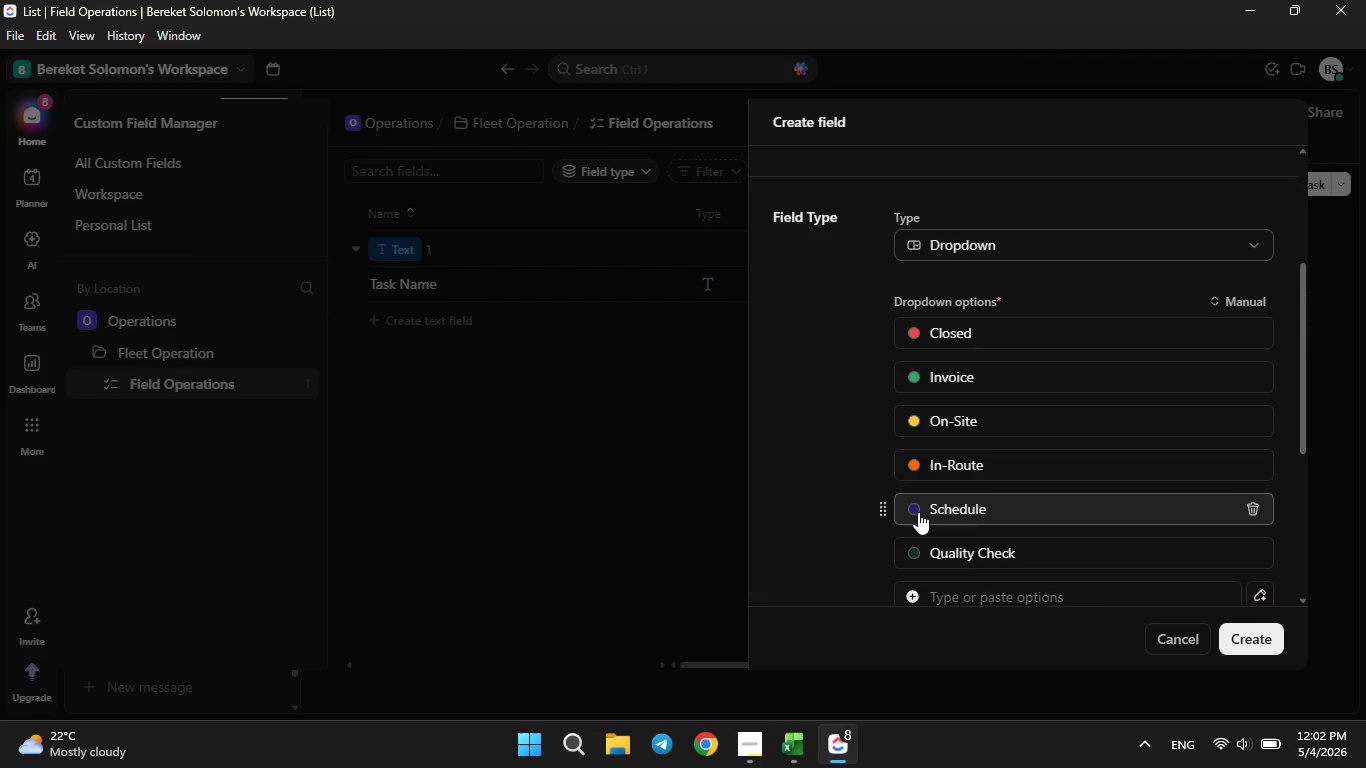 
left_click([915, 512])
 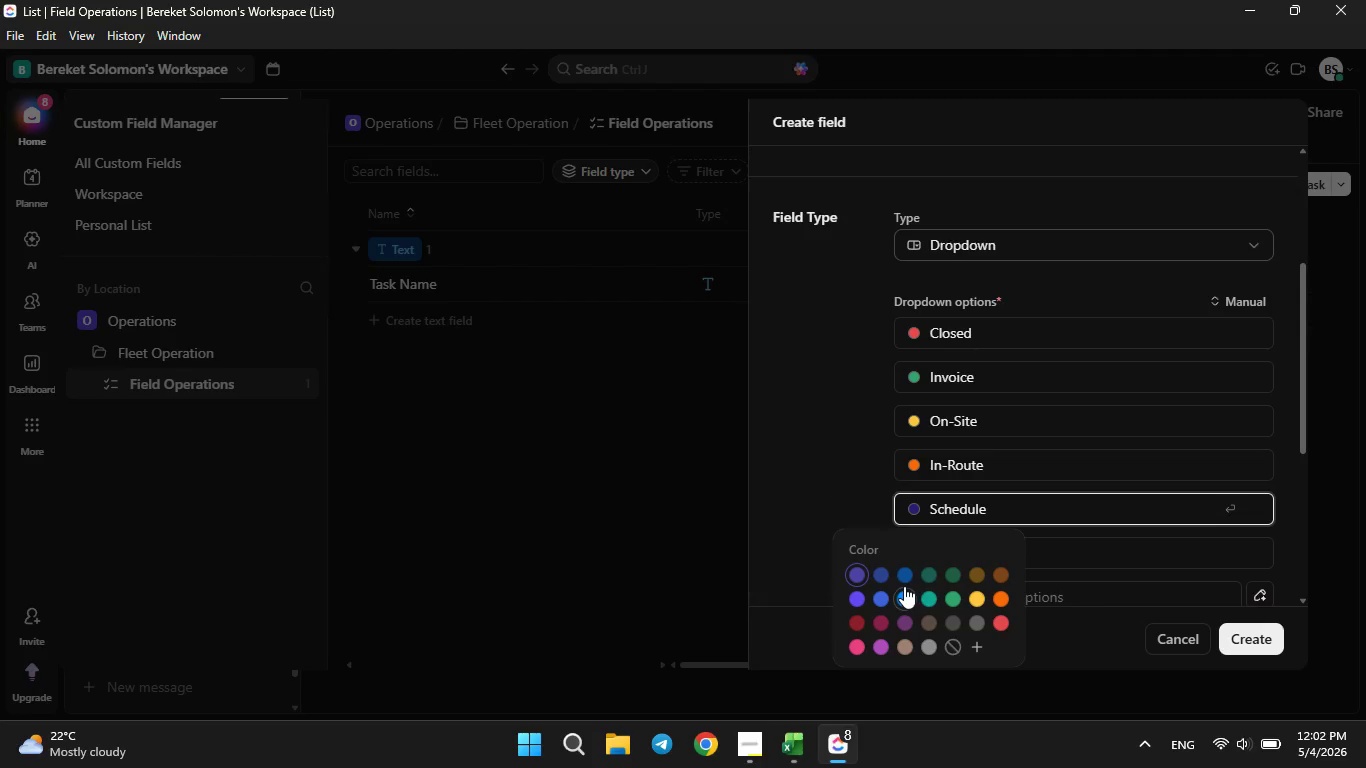 
left_click([904, 592])
 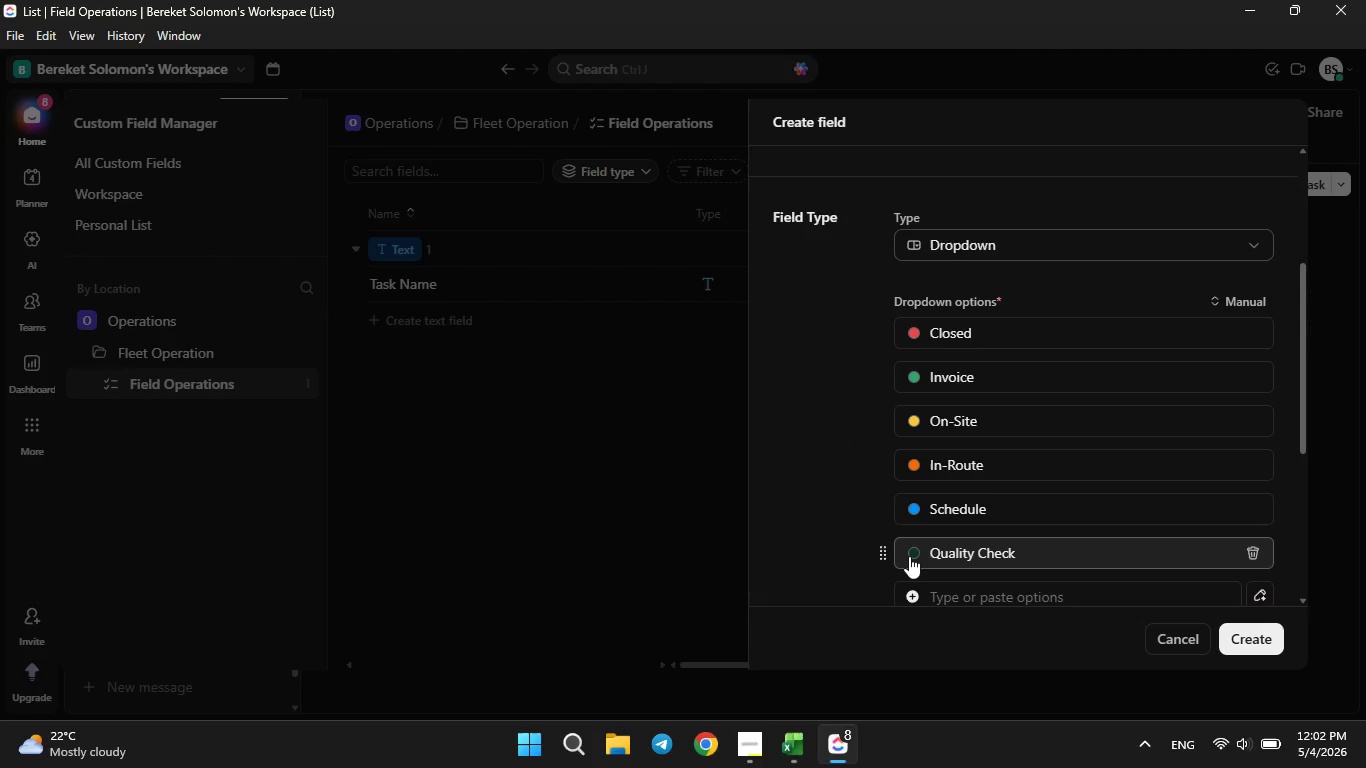 
left_click([909, 555])
 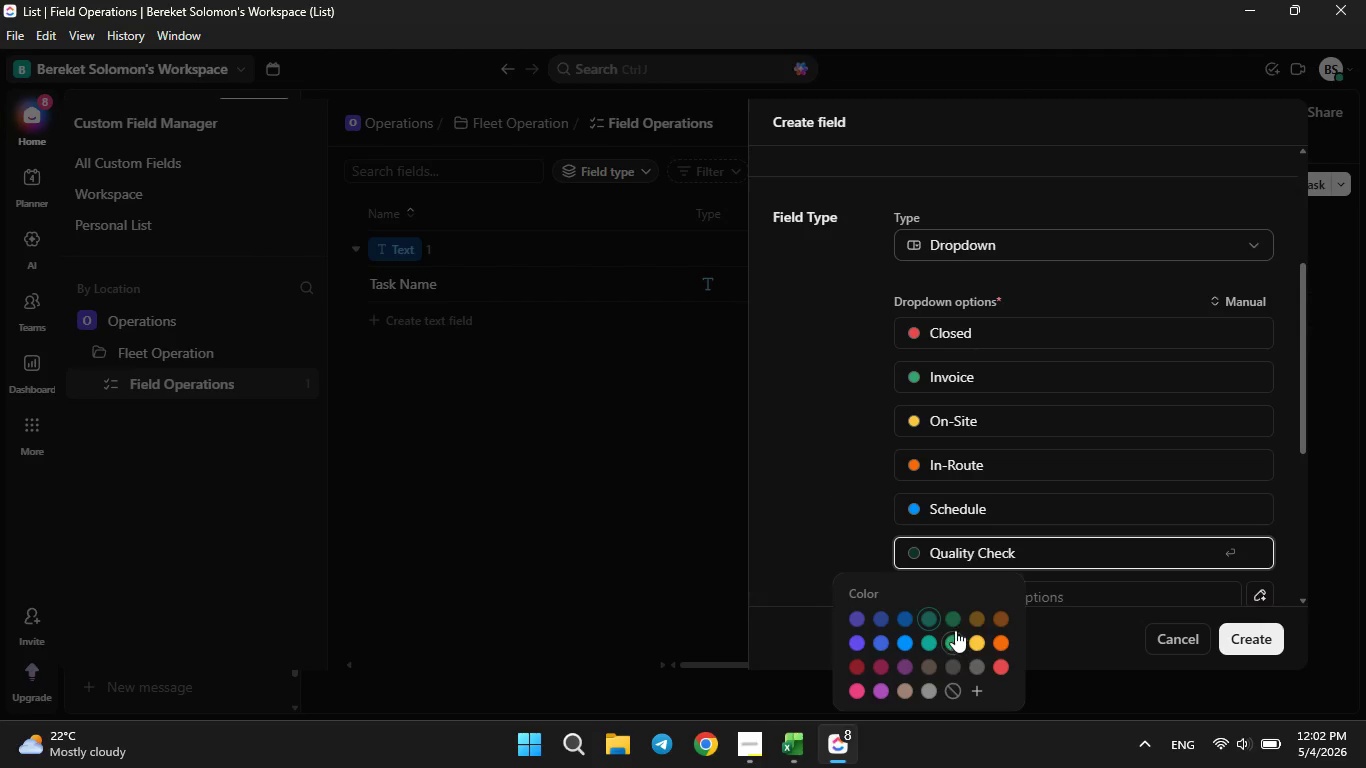 
left_click([947, 619])
 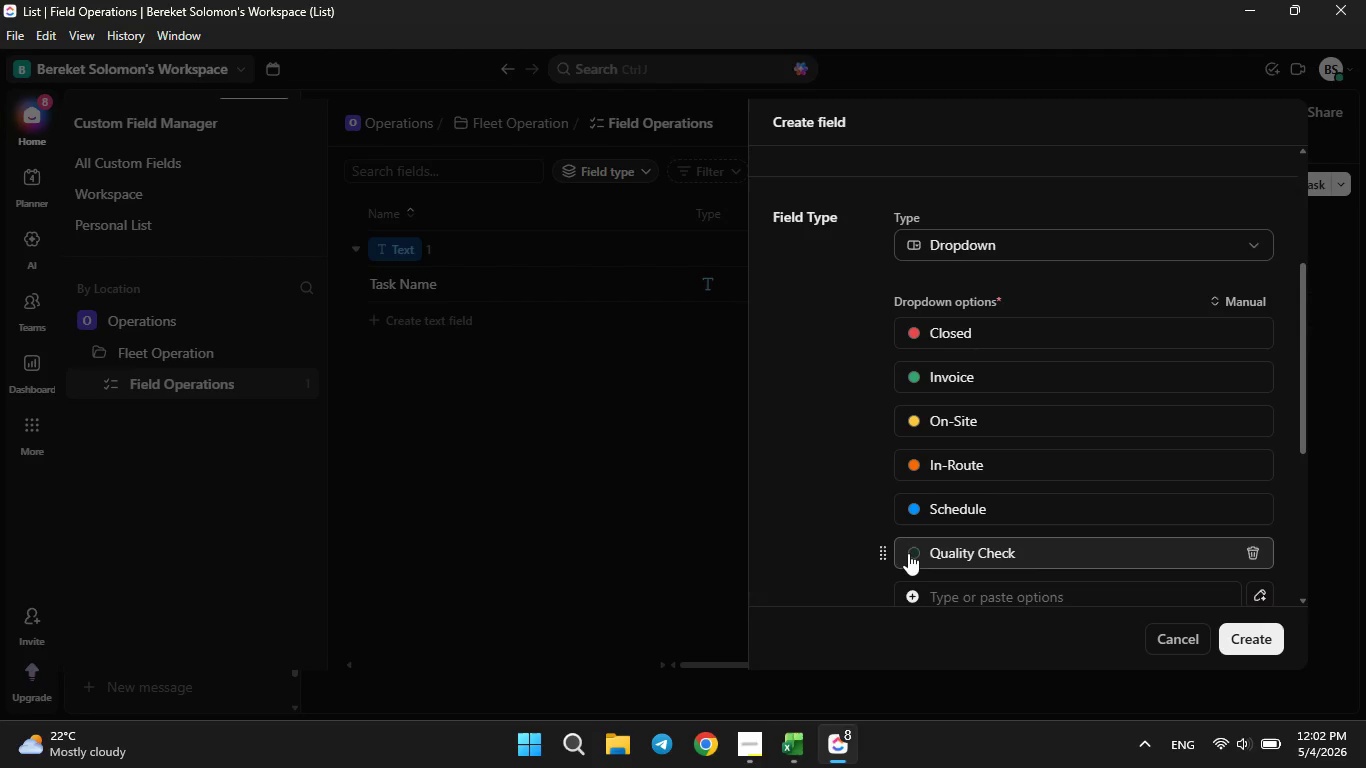 
left_click([914, 559])
 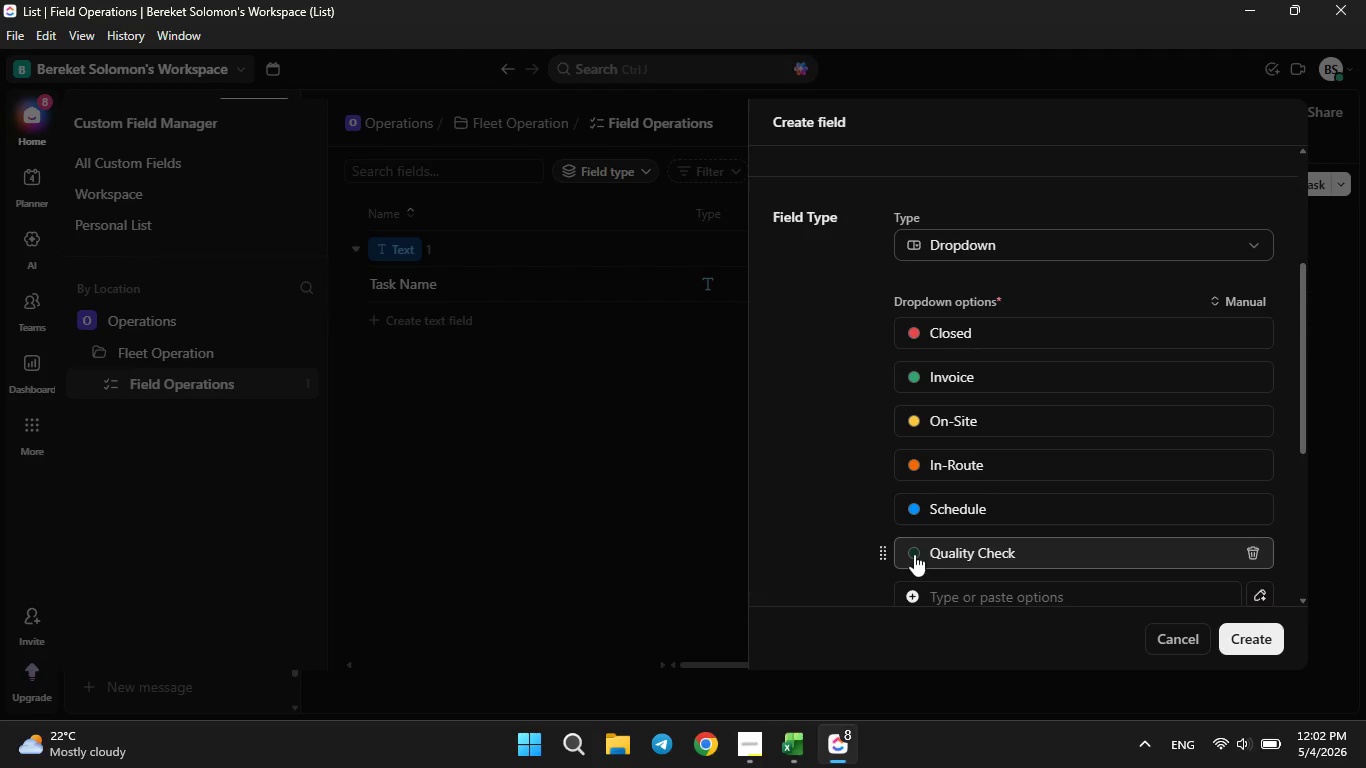 
left_click([914, 554])
 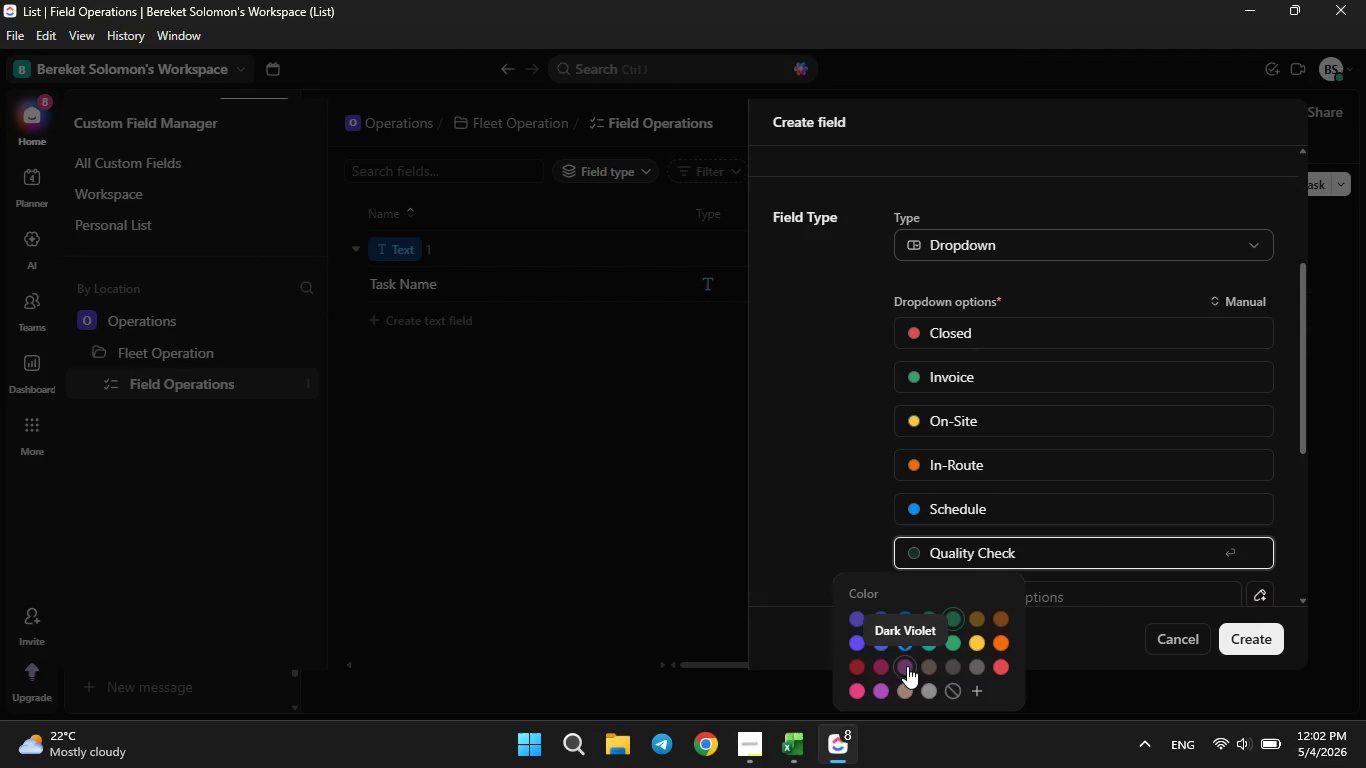 
left_click([923, 647])
 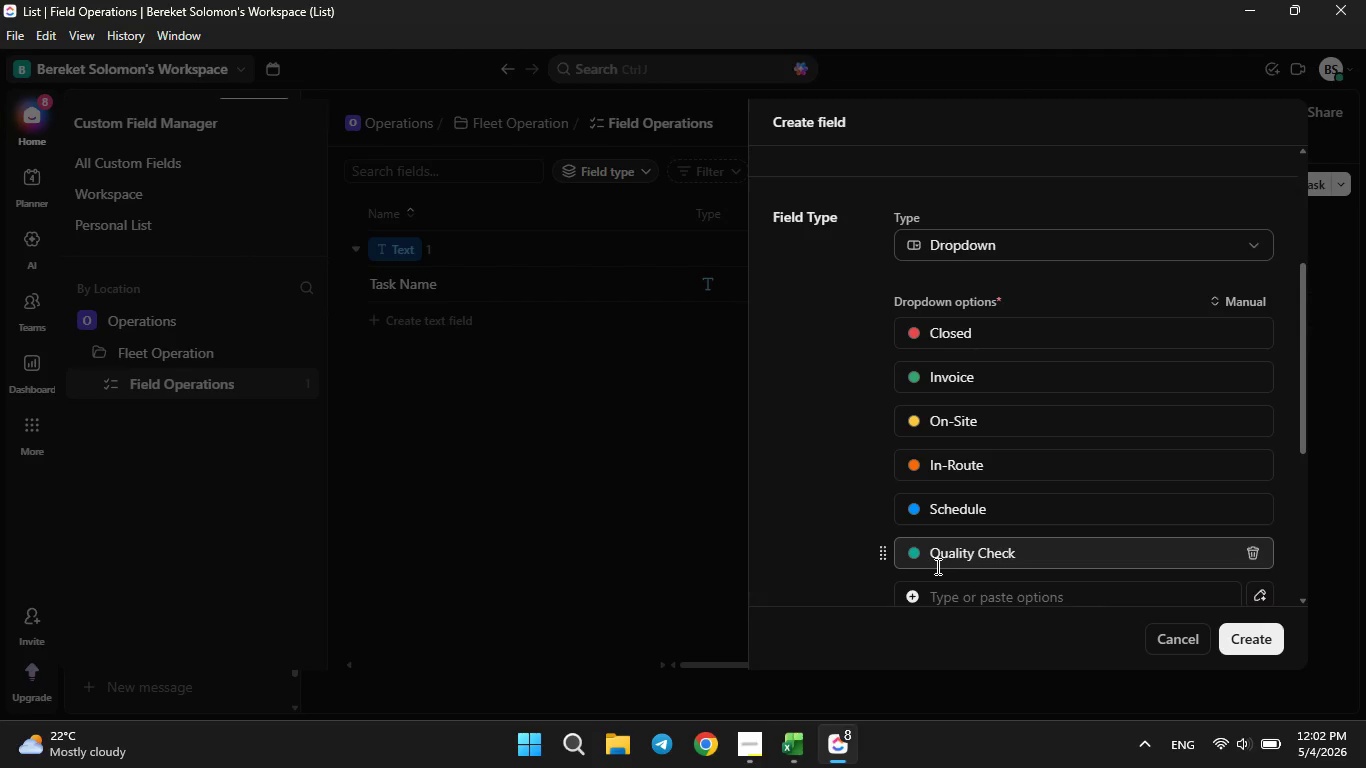 
left_click([915, 551])
 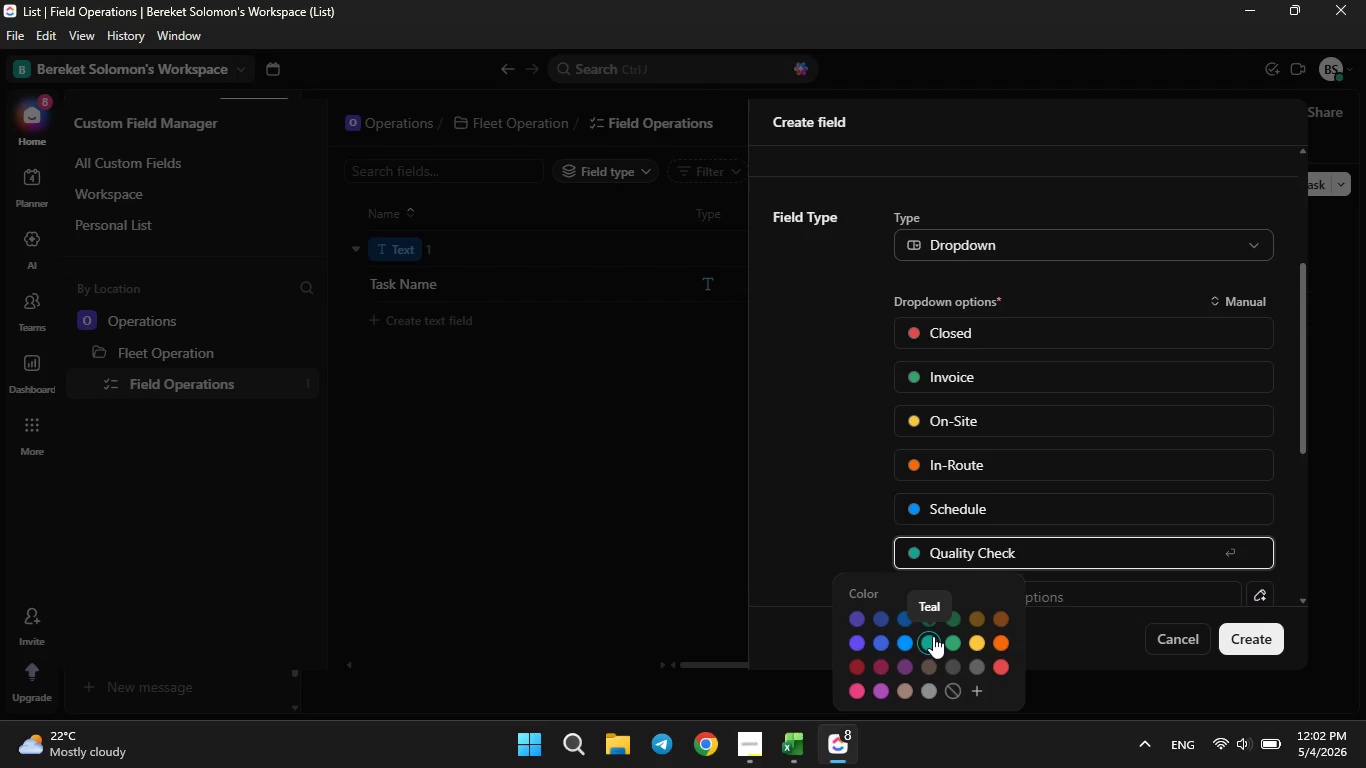 
wait(5.62)
 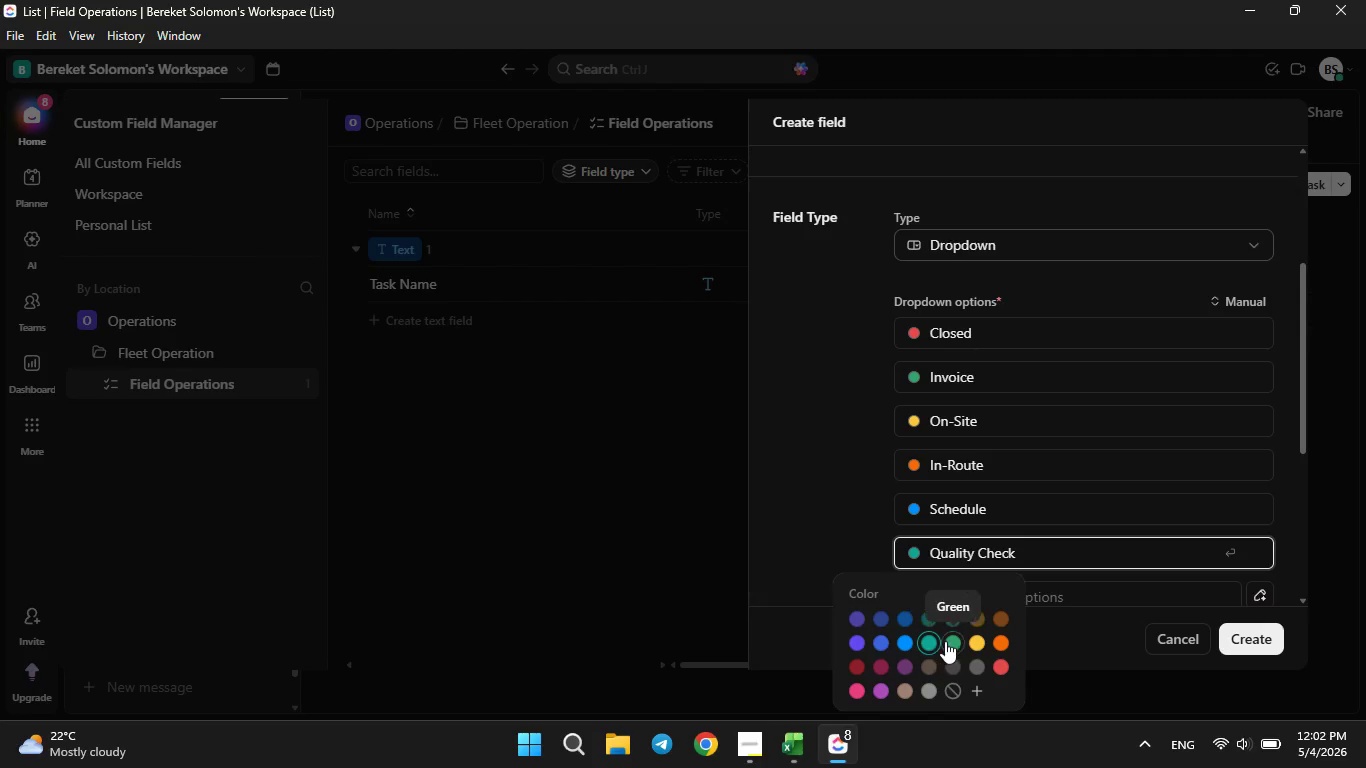 
left_click([854, 479])
 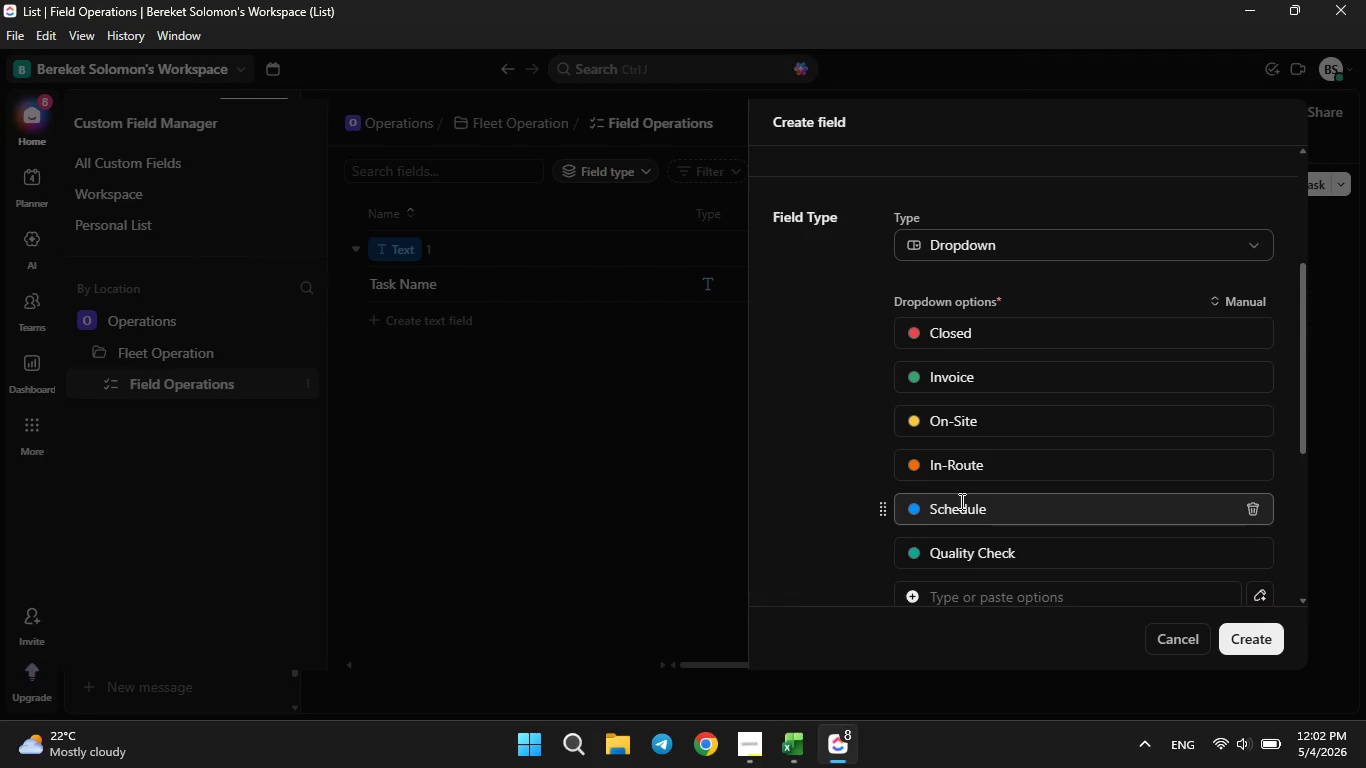 
scroll: coordinate [961, 501], scroll_direction: up, amount: 3.0
 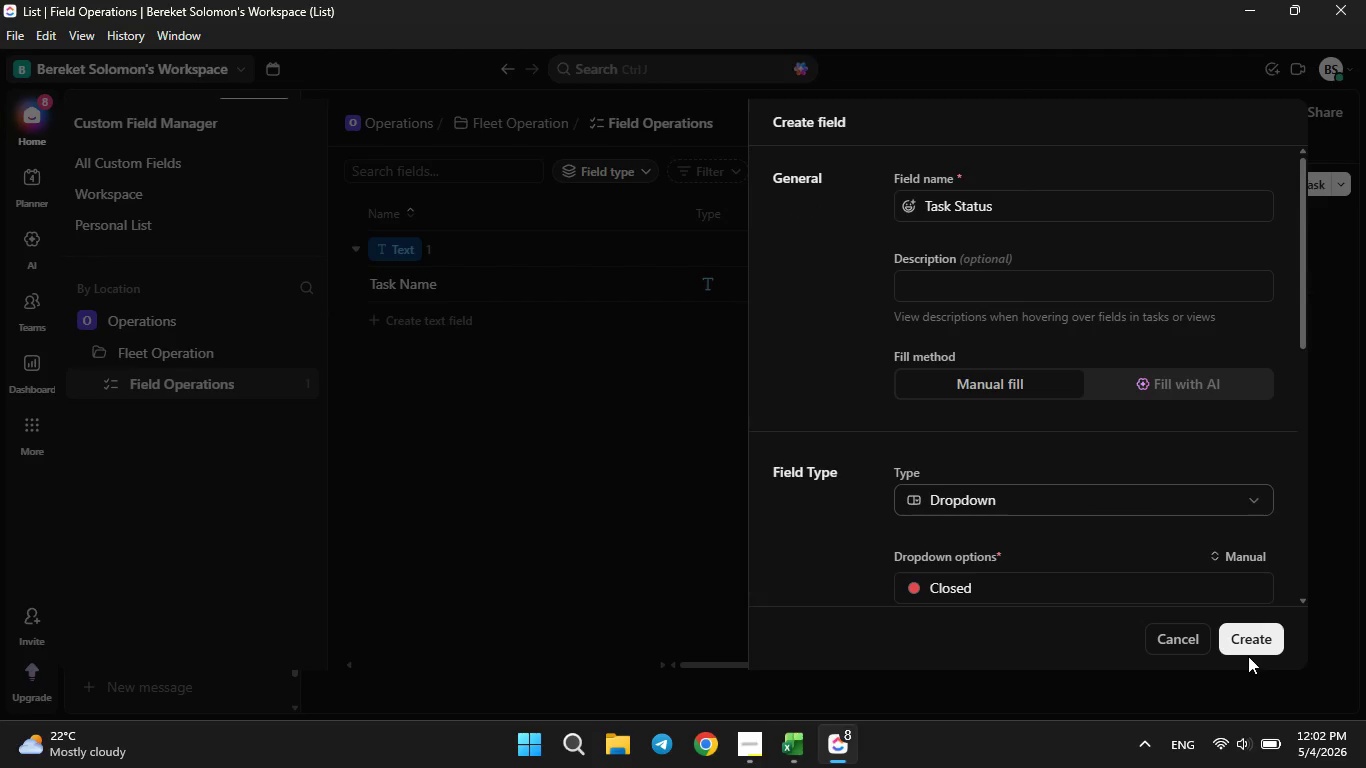 
double_click([1245, 649])